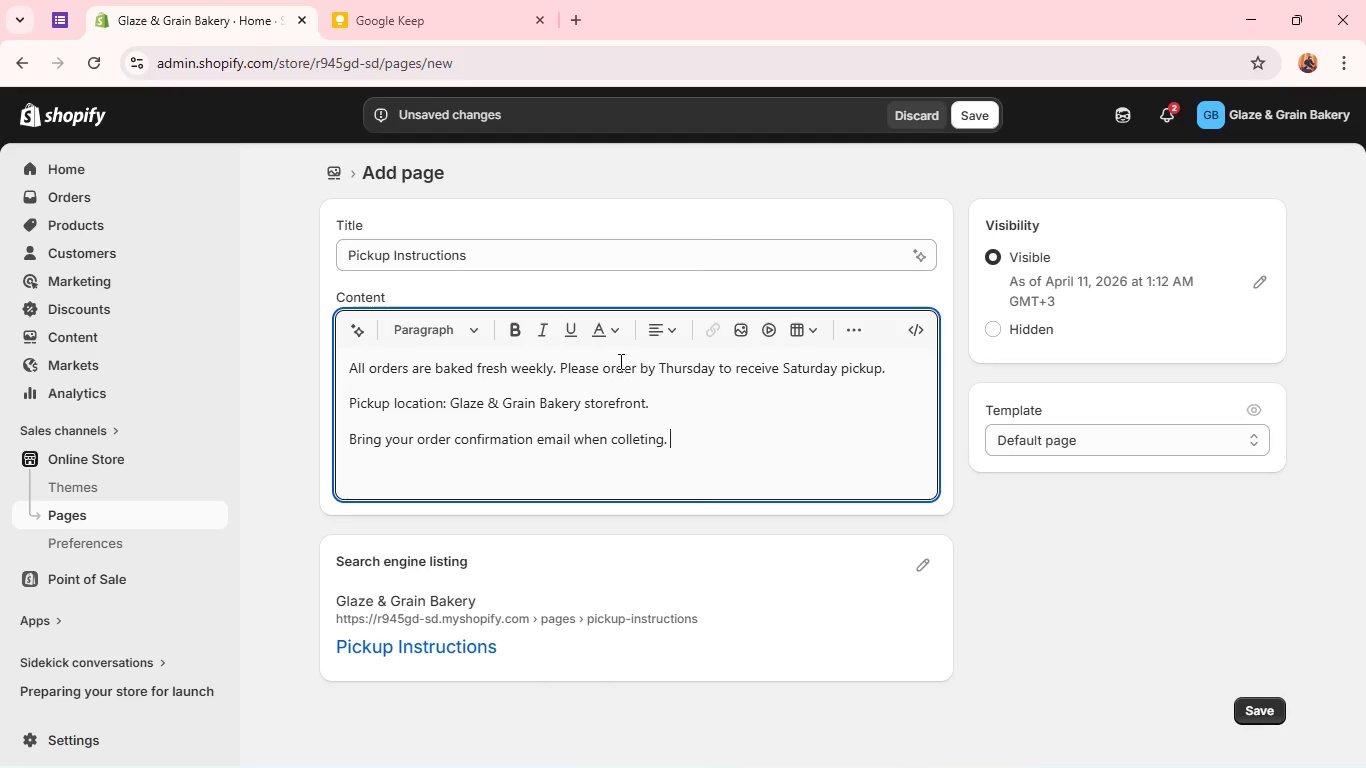 
left_click([561, 366])
 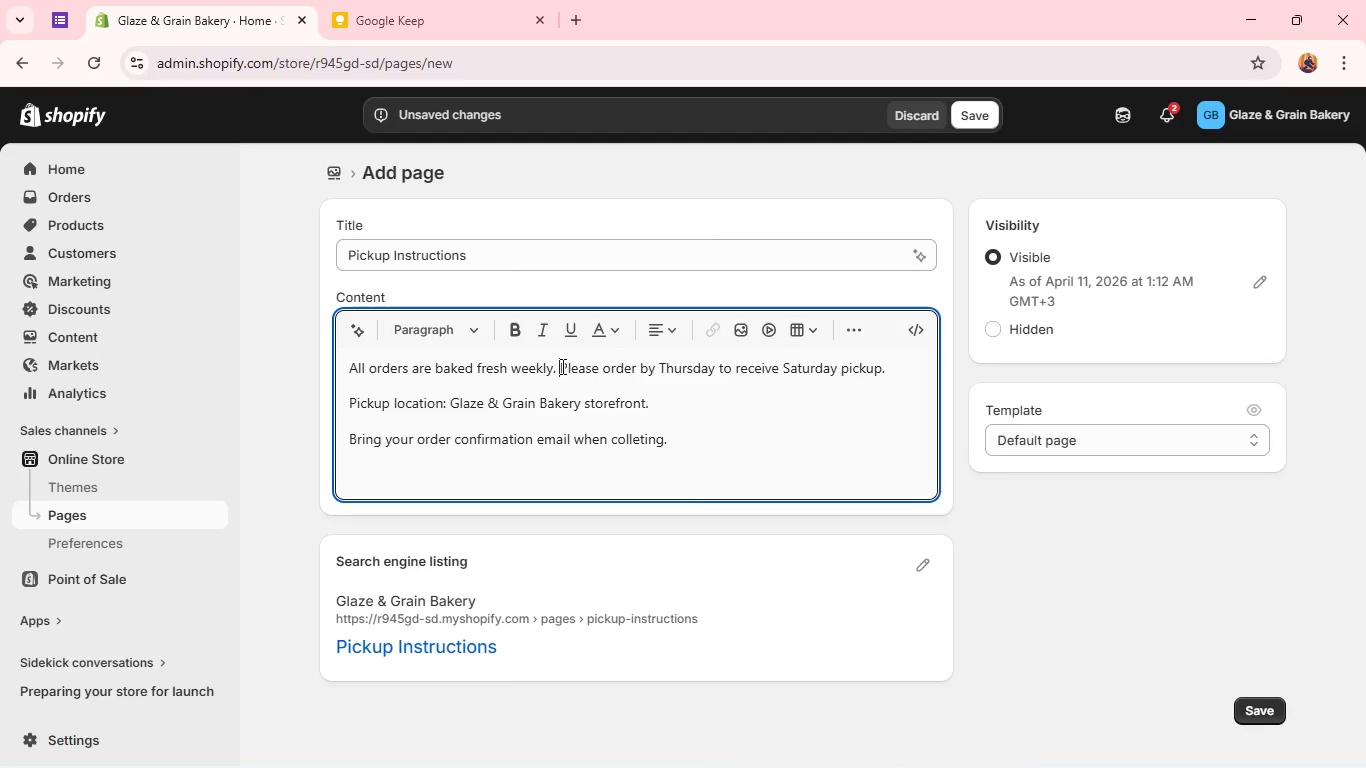 
key(Enter)
 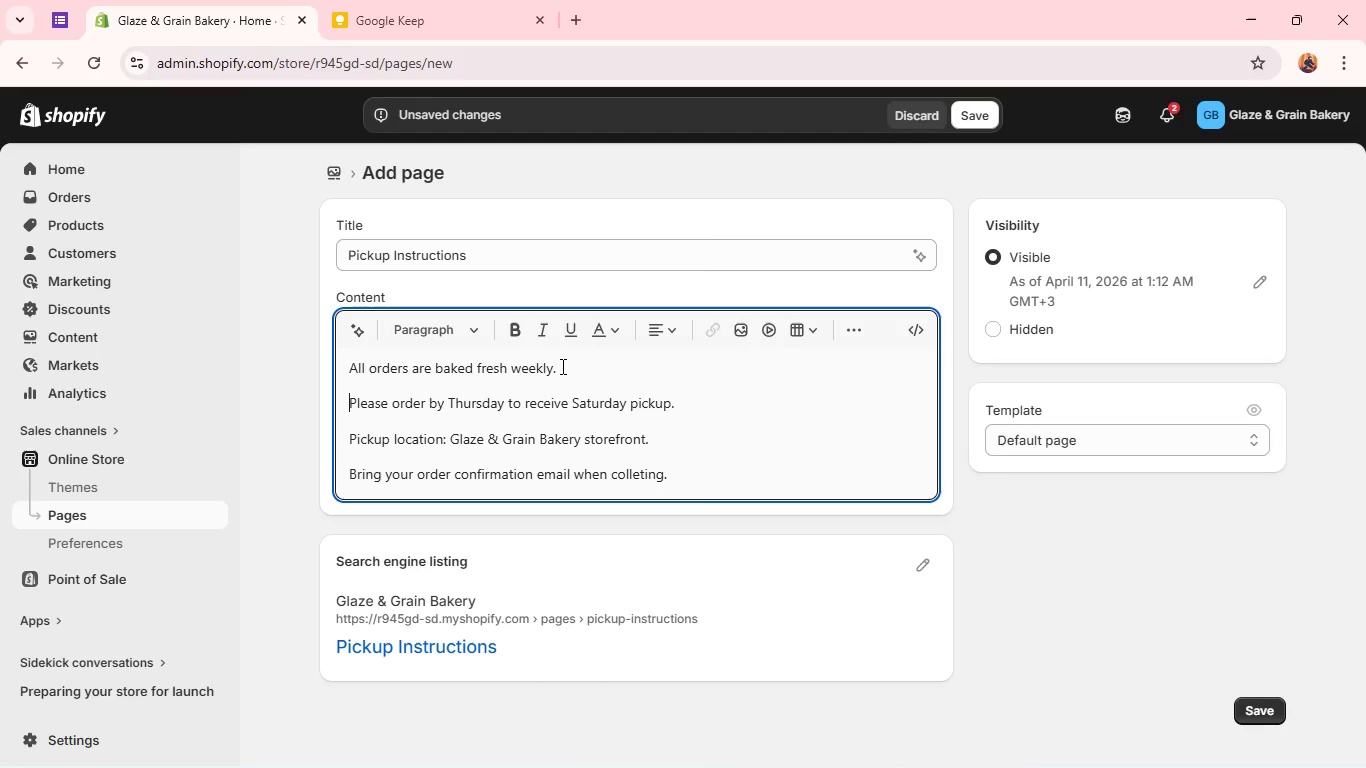 
key(Control+A)
 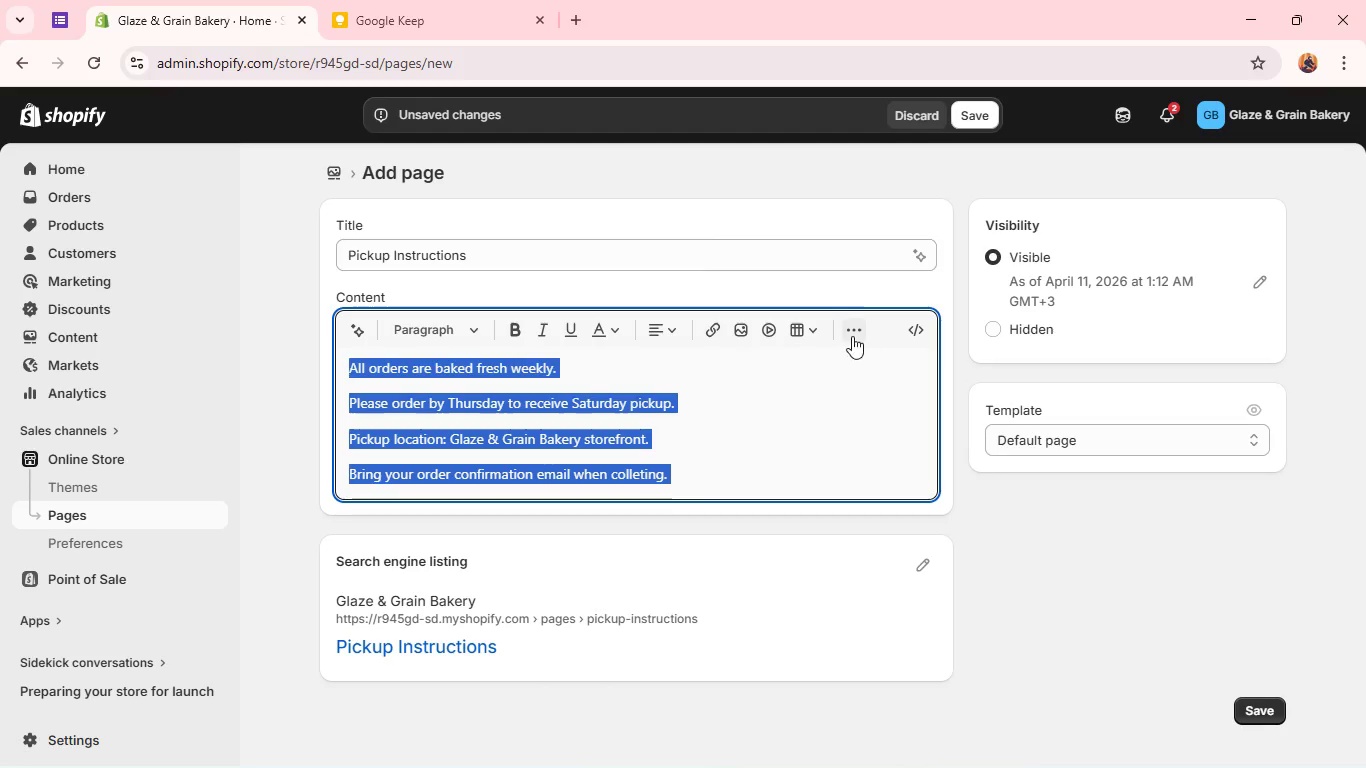 
left_click([852, 332])
 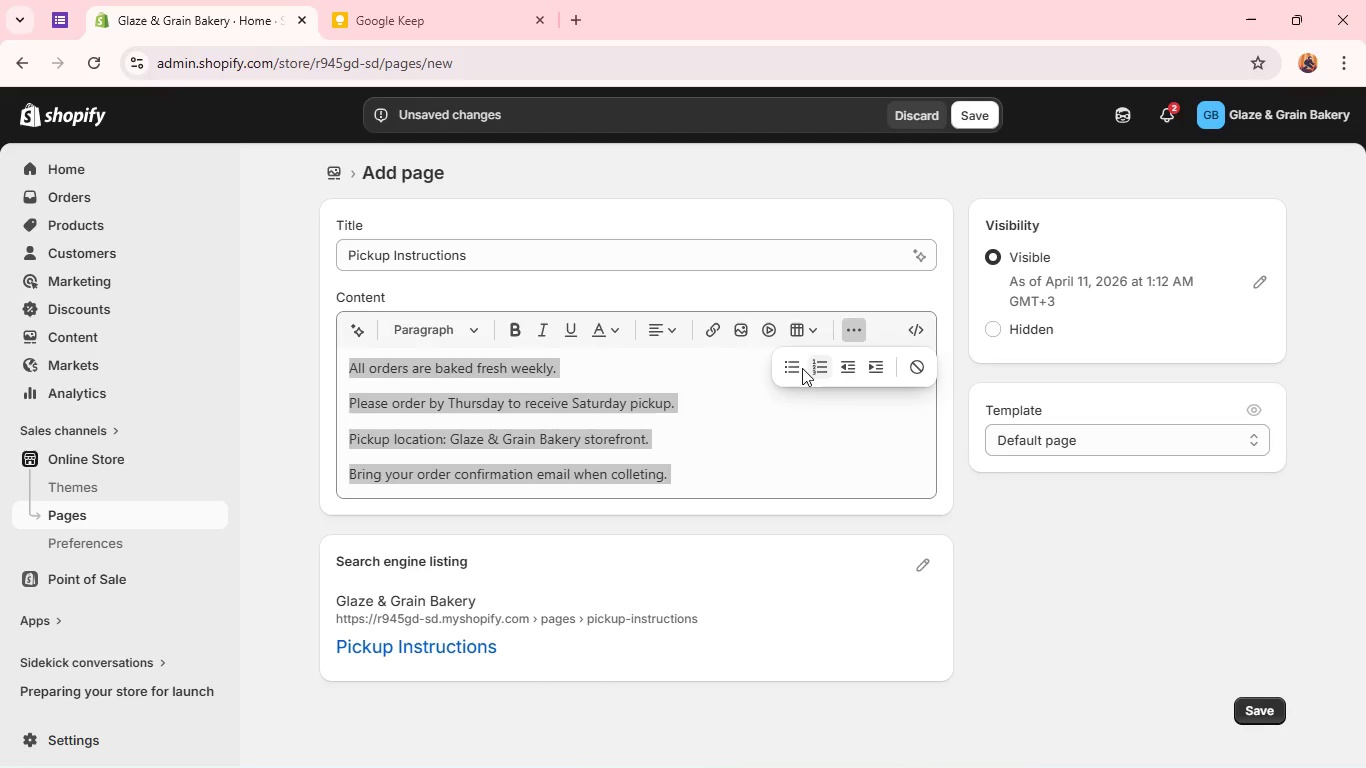 
left_click([794, 368])
 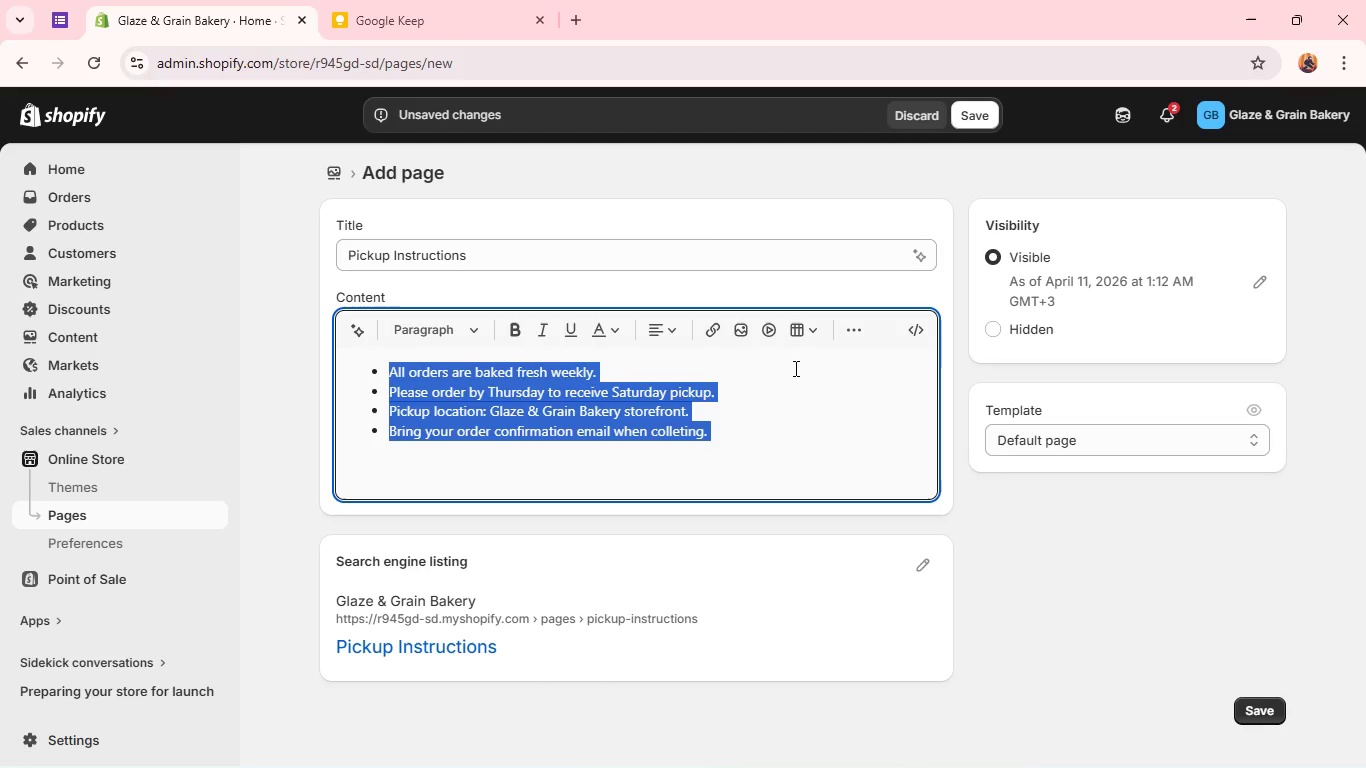 
left_click([759, 448])
 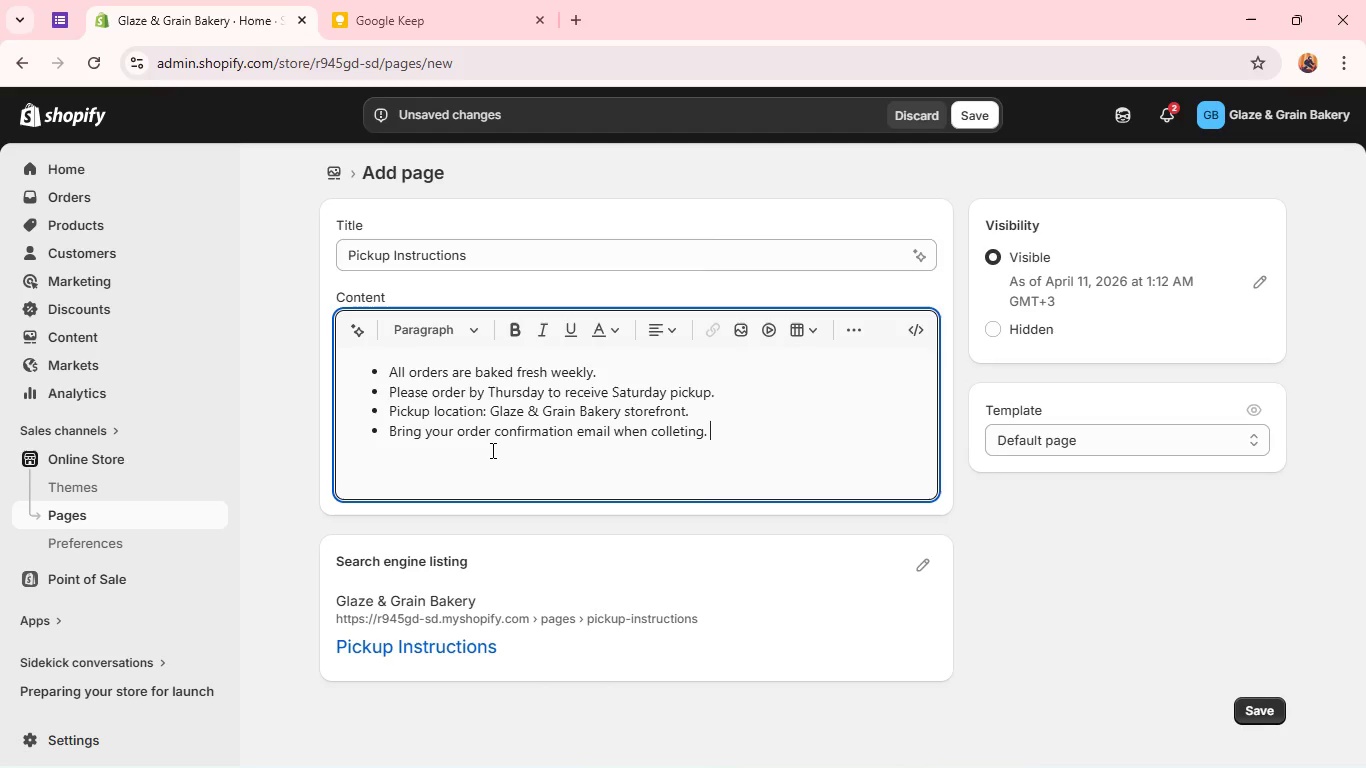 
wait(32.01)
 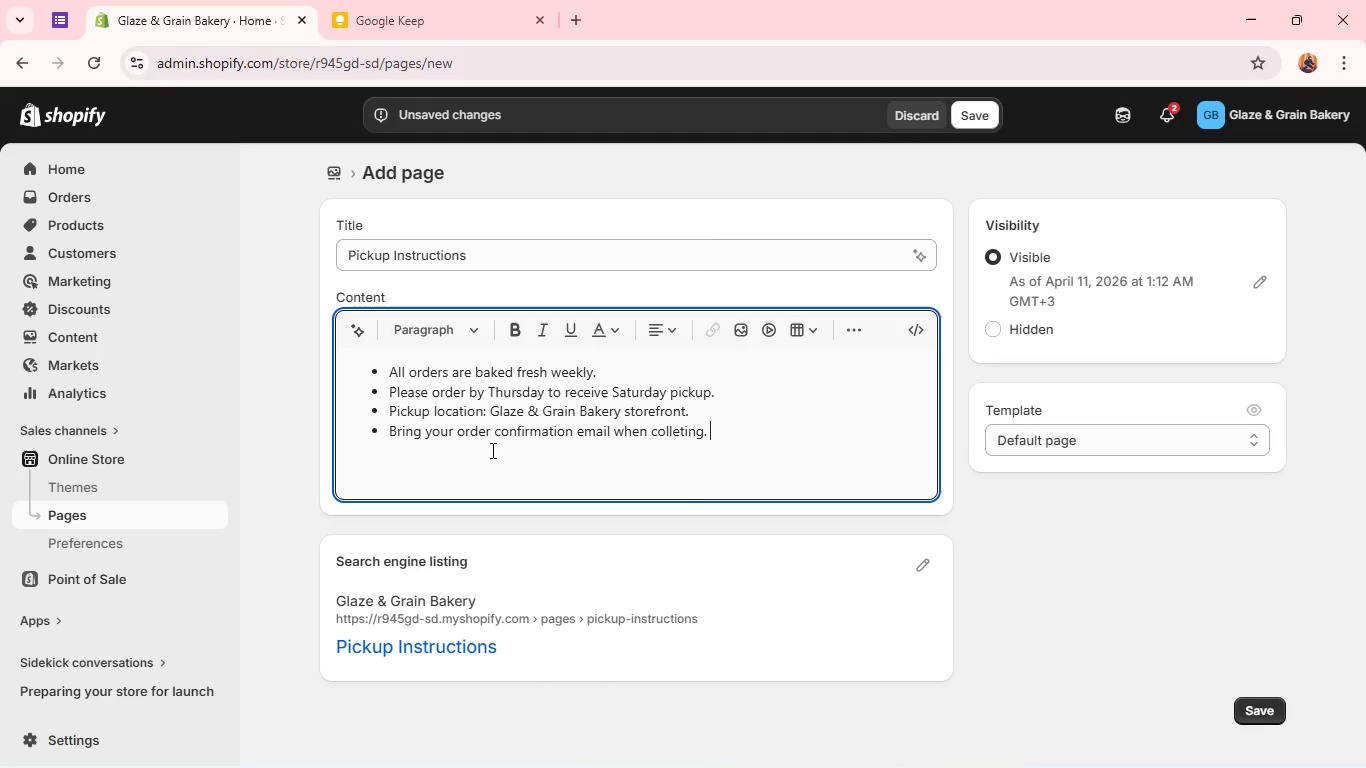 
left_click([678, 434])
 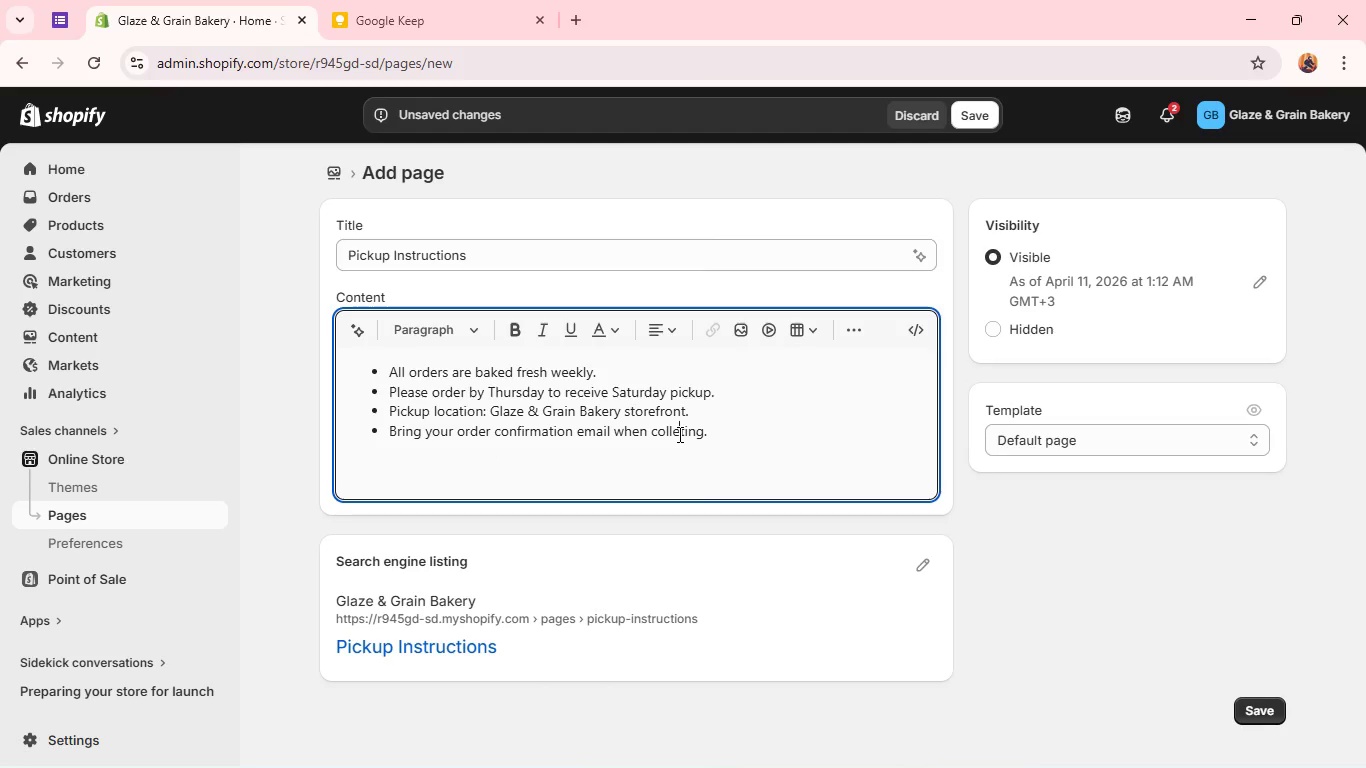 
key(C)
 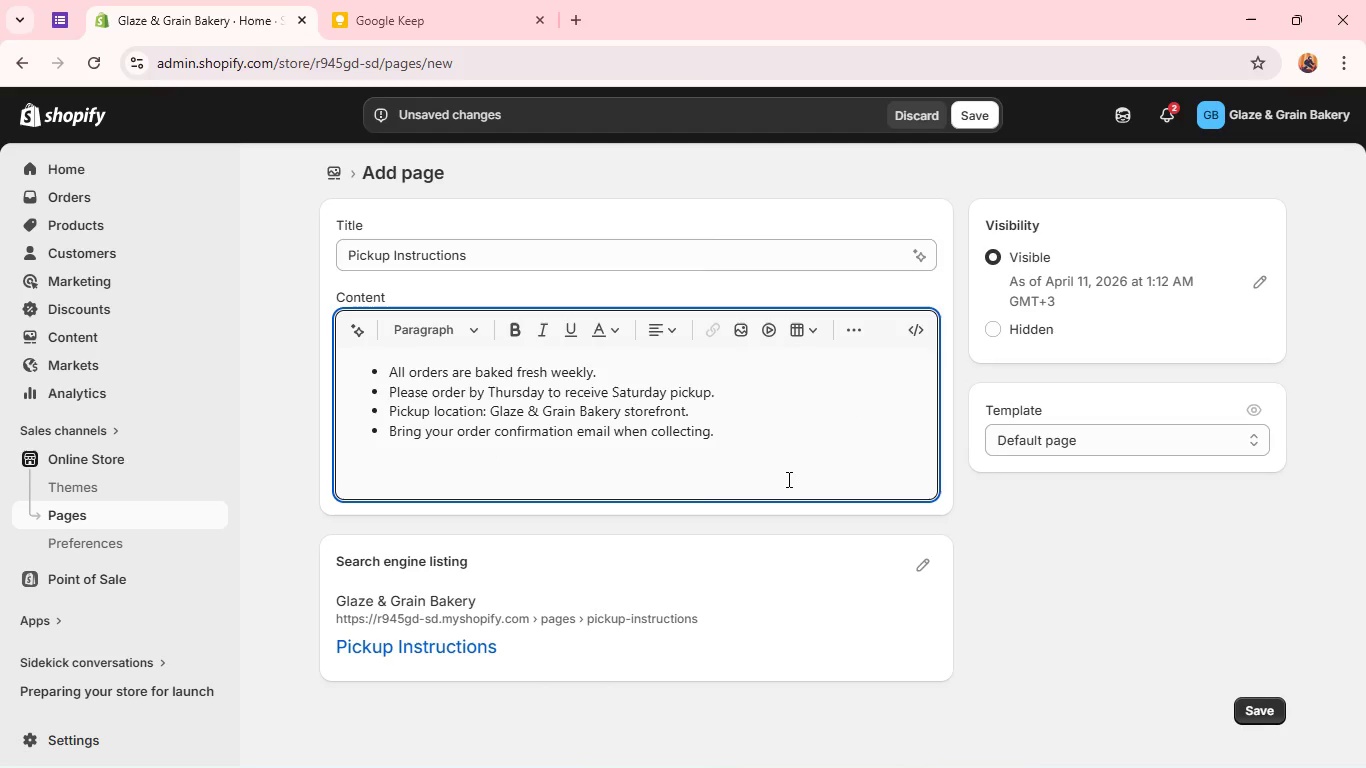 
left_click([787, 479])
 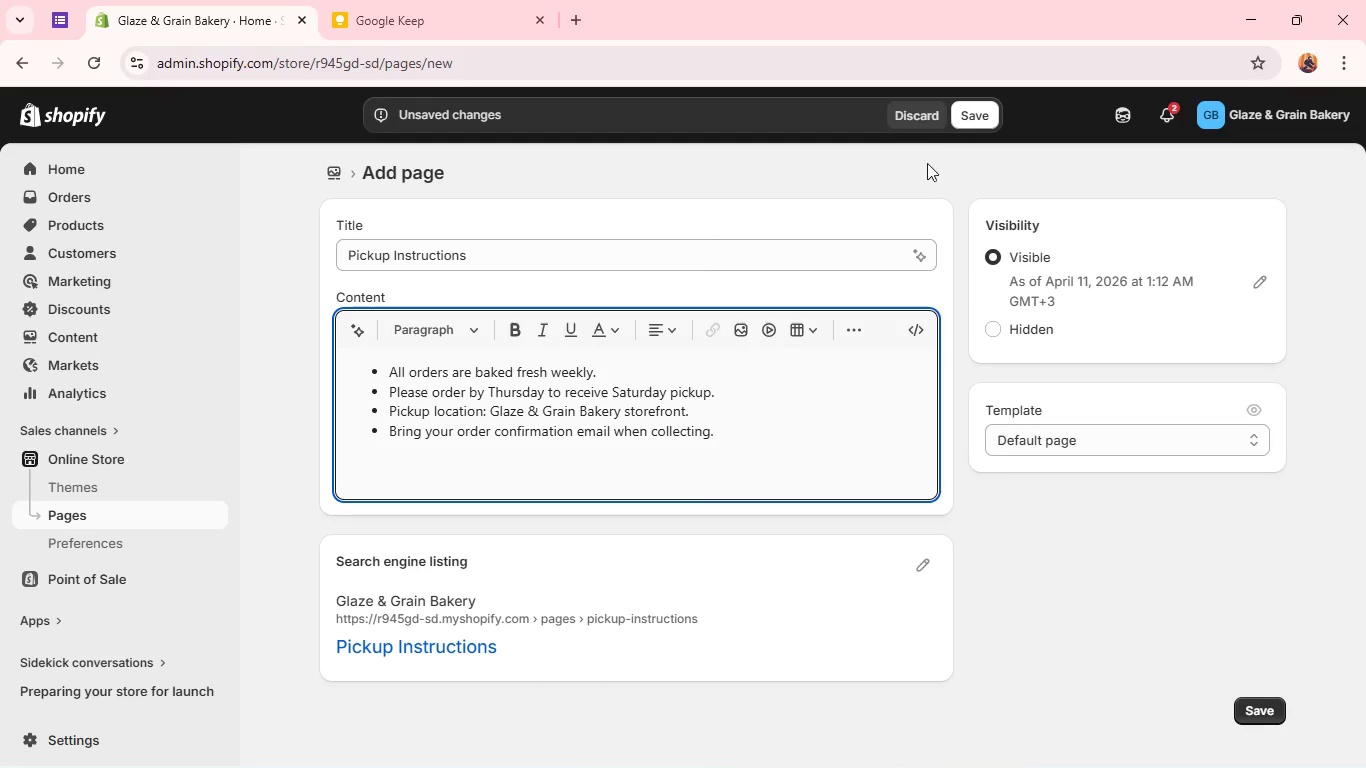 
left_click([974, 111])
 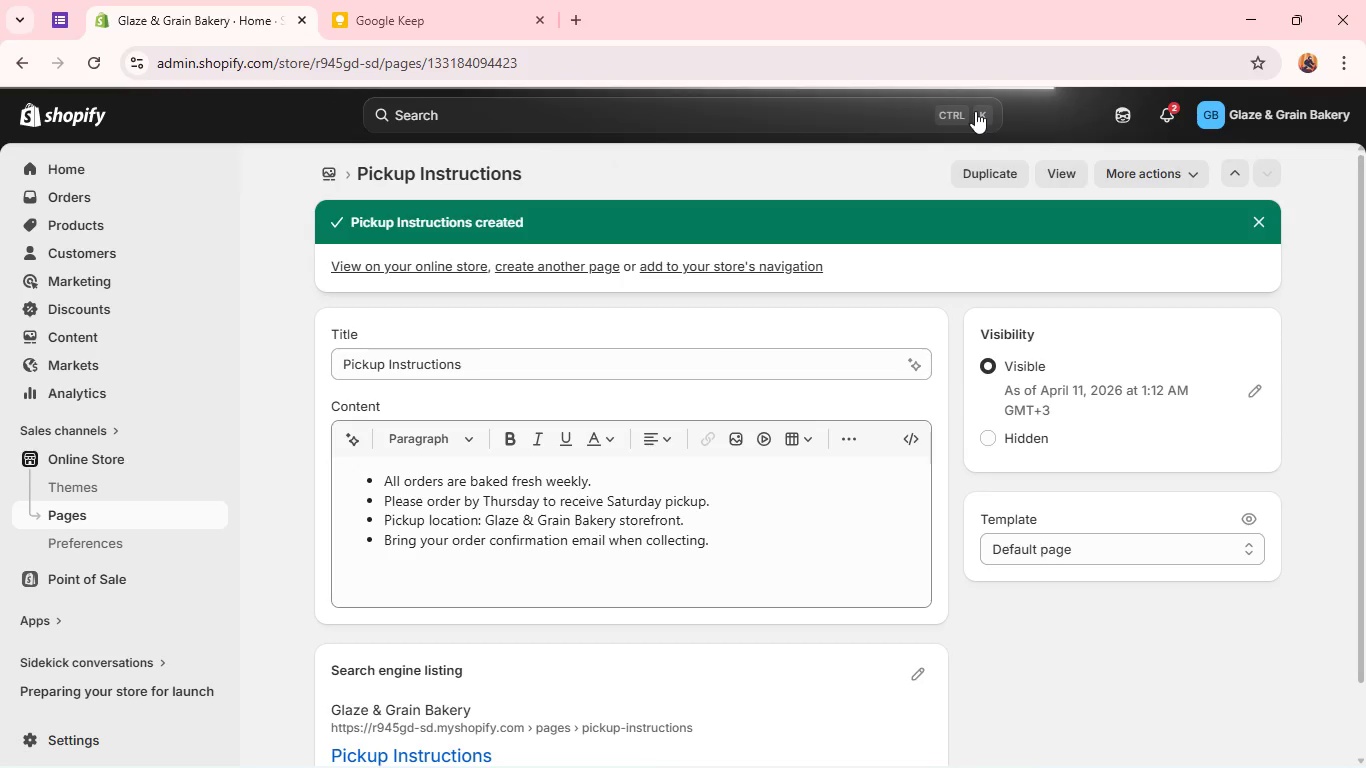 
wait(24.78)
 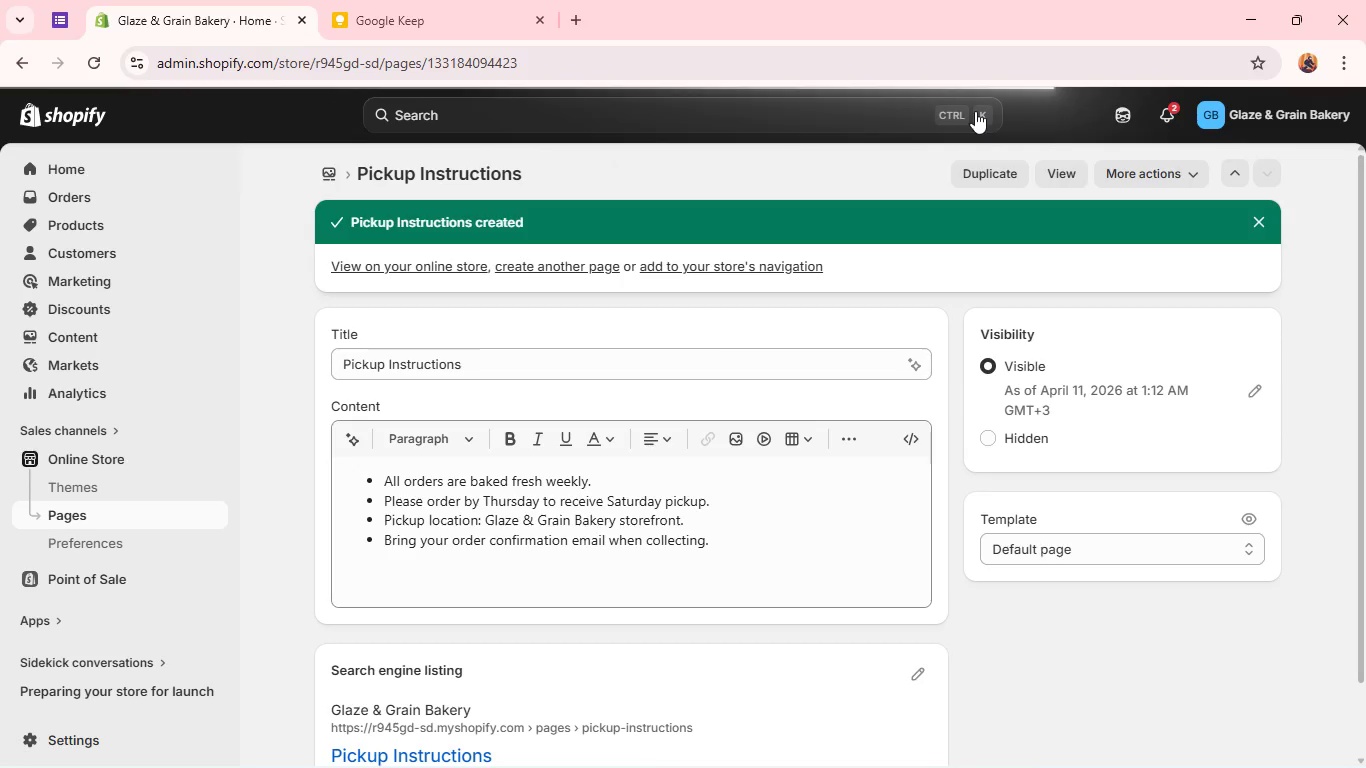 
left_click([148, 516])
 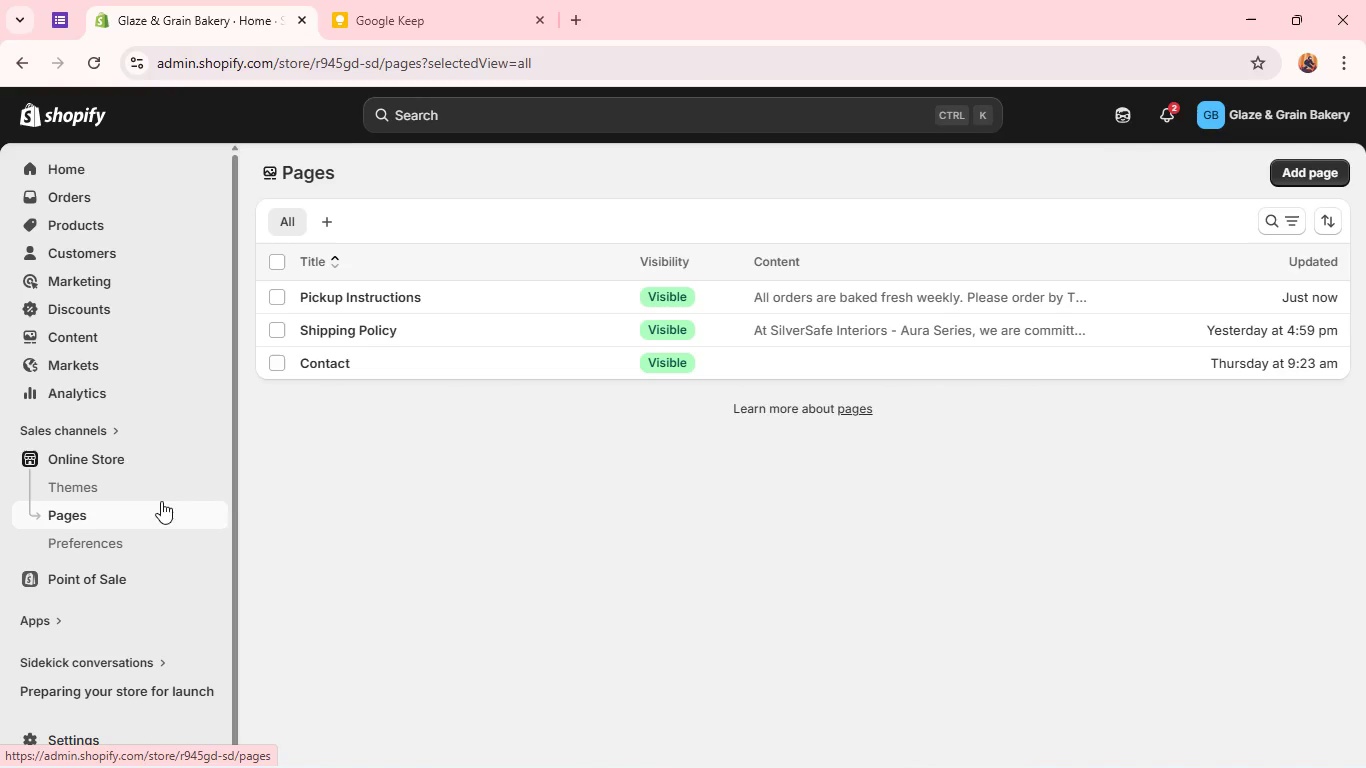 
wait(6.05)
 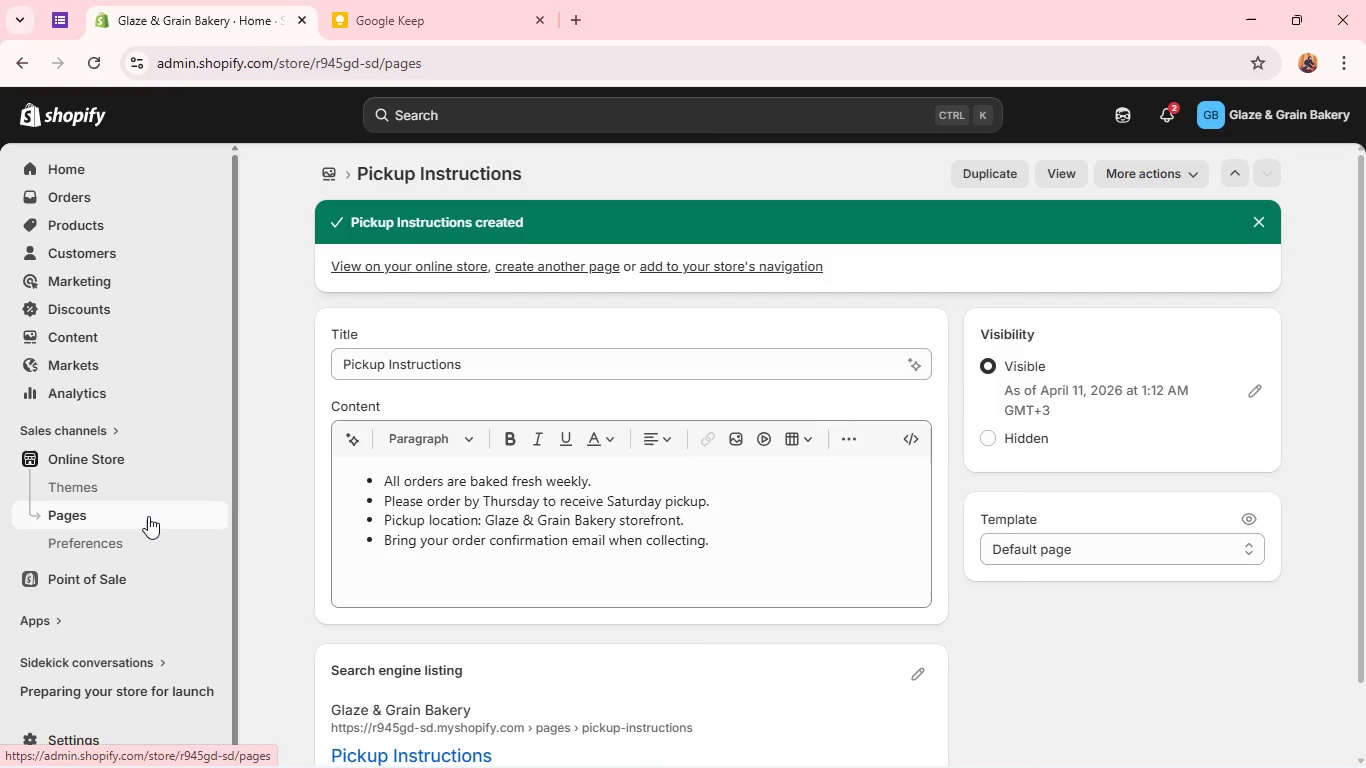 
double_click([374, 368])
 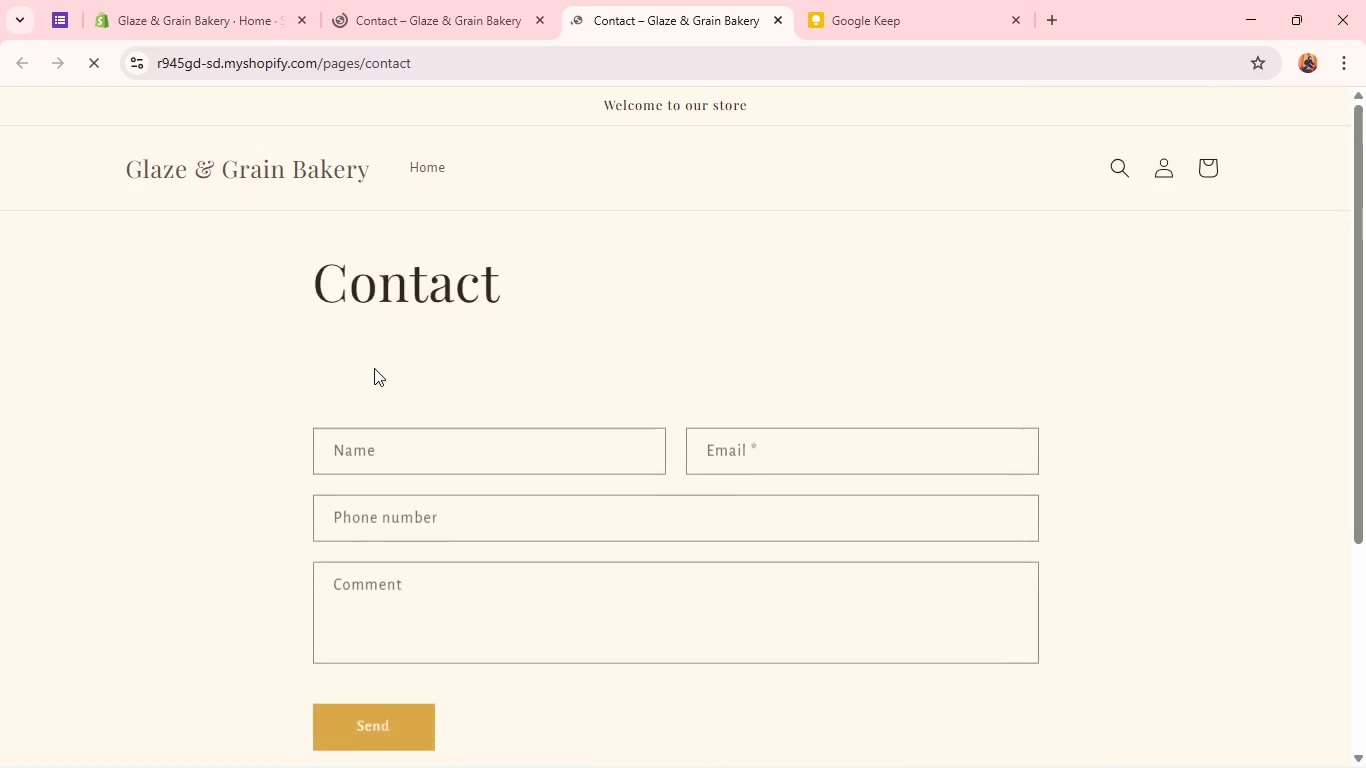 
wait(7.77)
 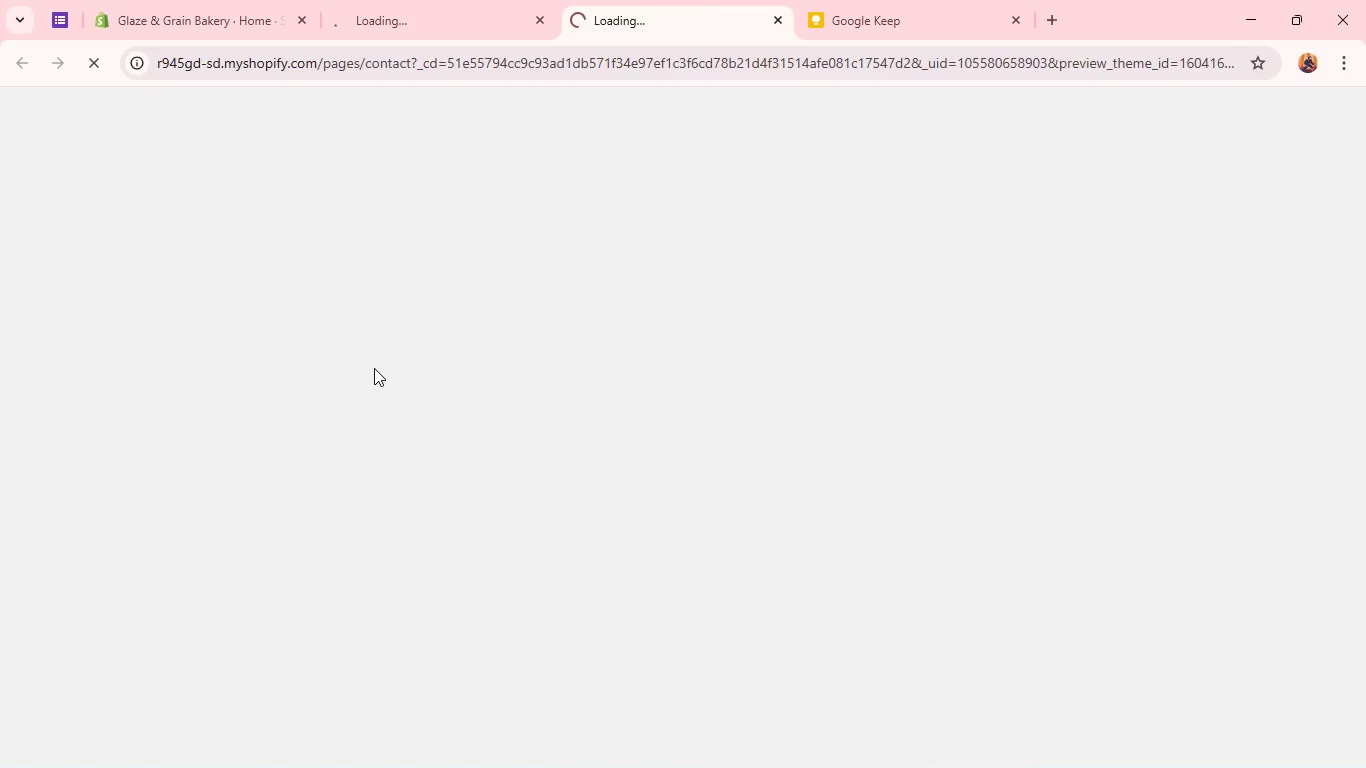 
left_click([201, 8])
 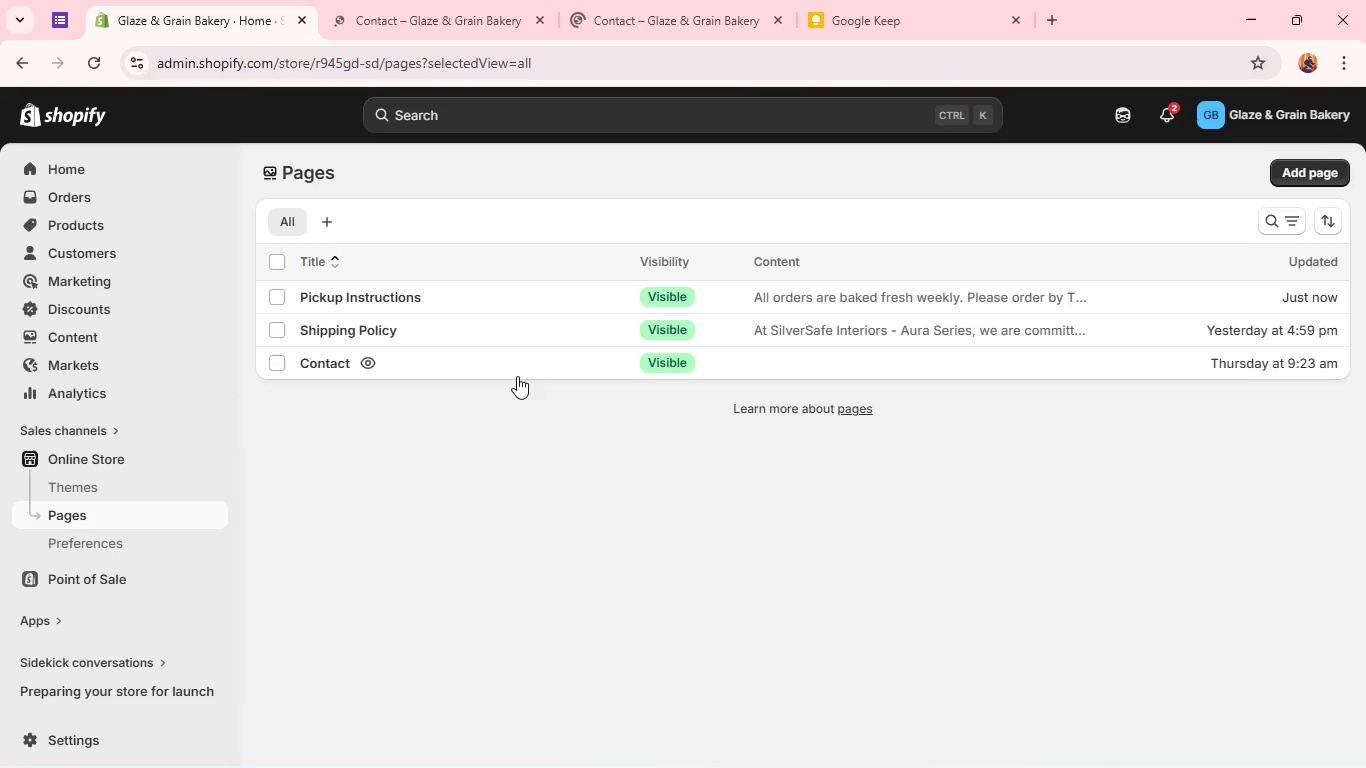 
left_click([499, 365])
 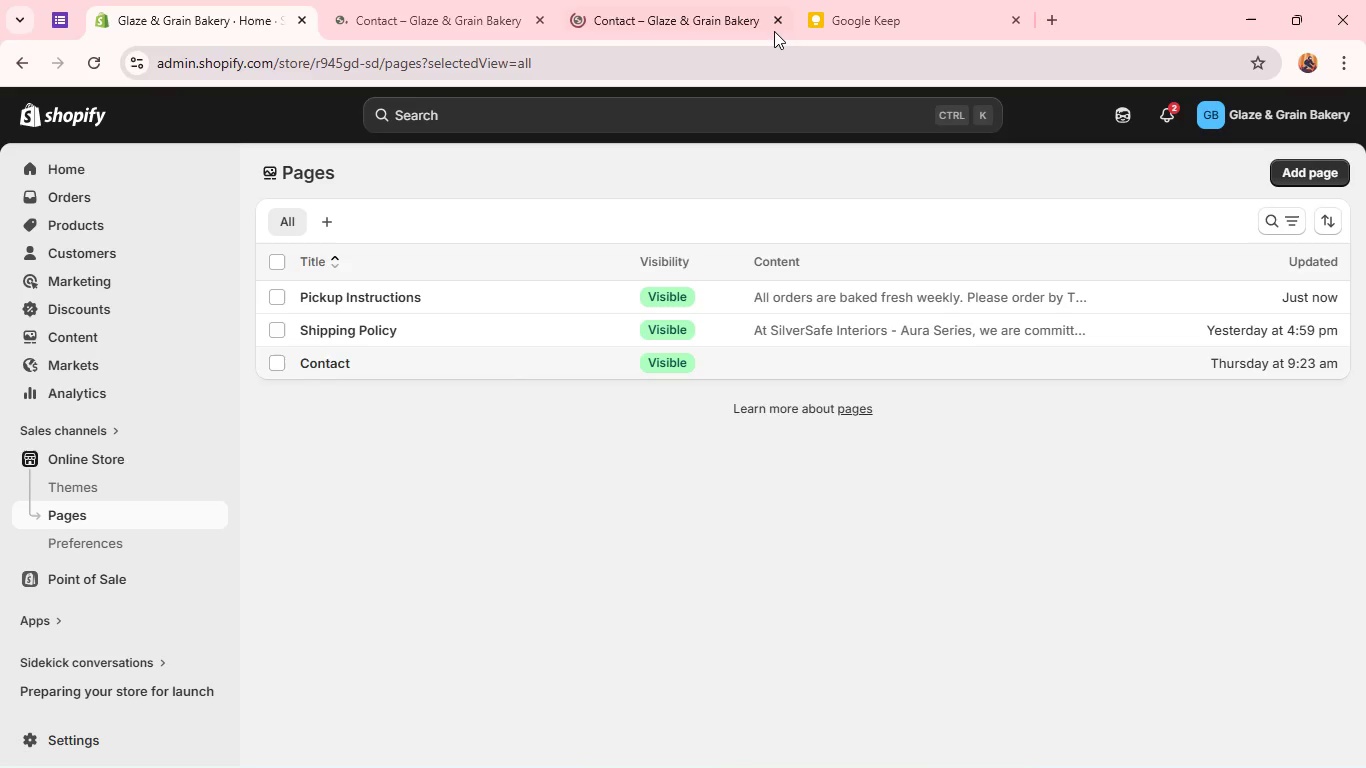 
left_click([773, 14])
 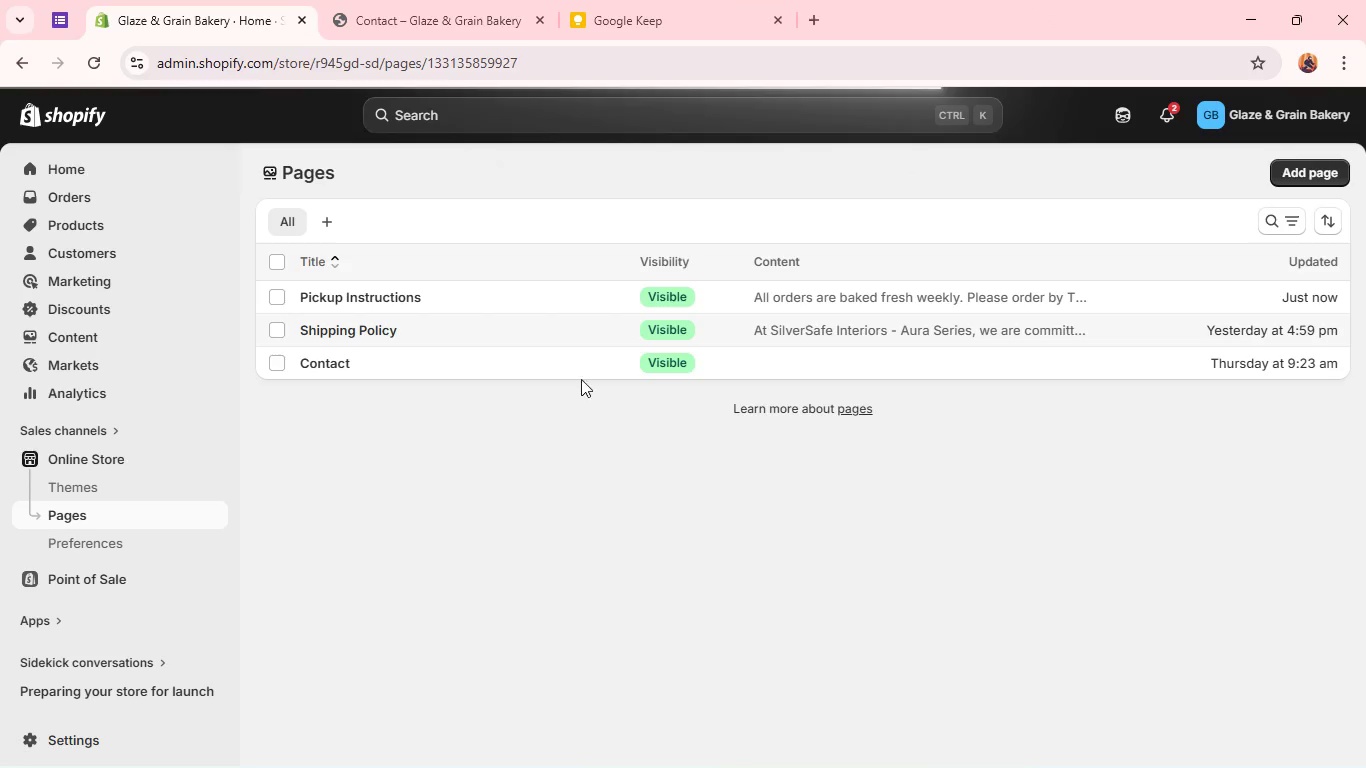 
wait(5.75)
 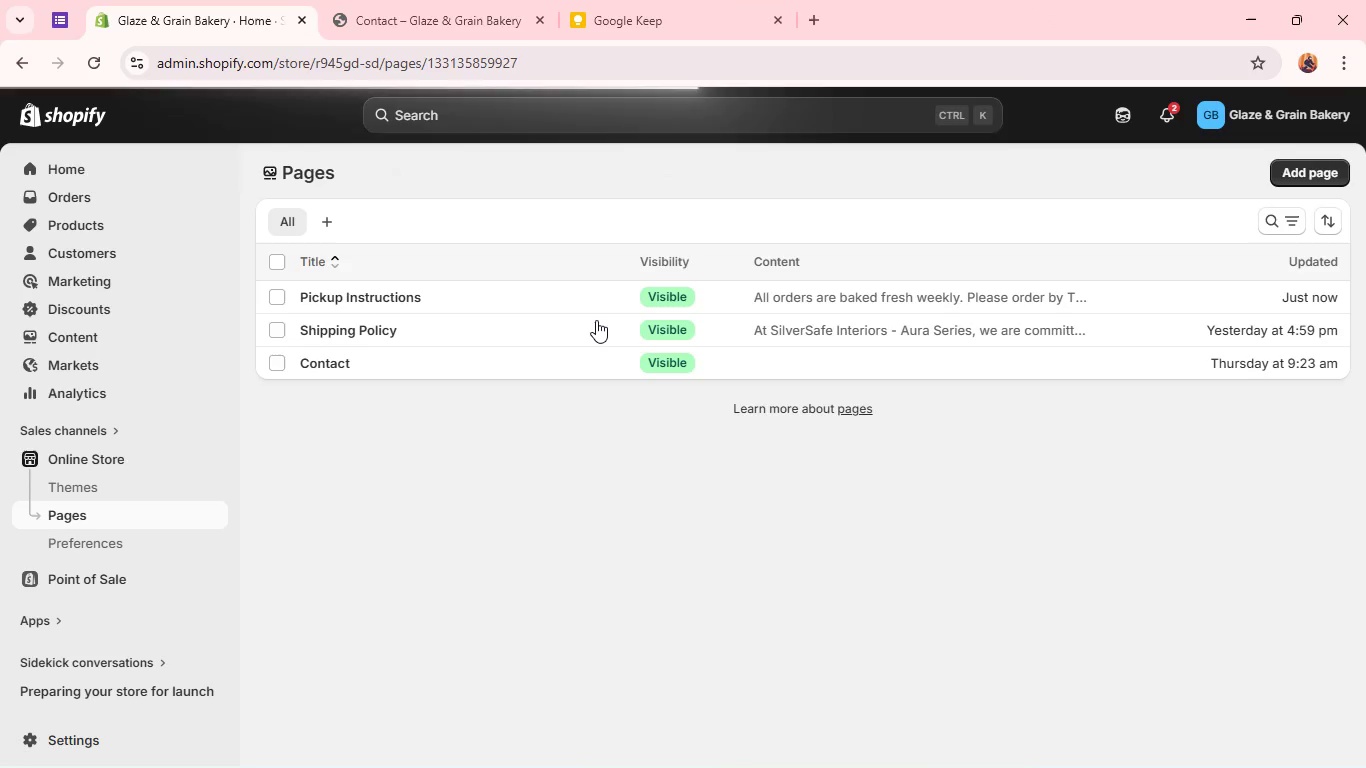 
left_click([562, 367])
 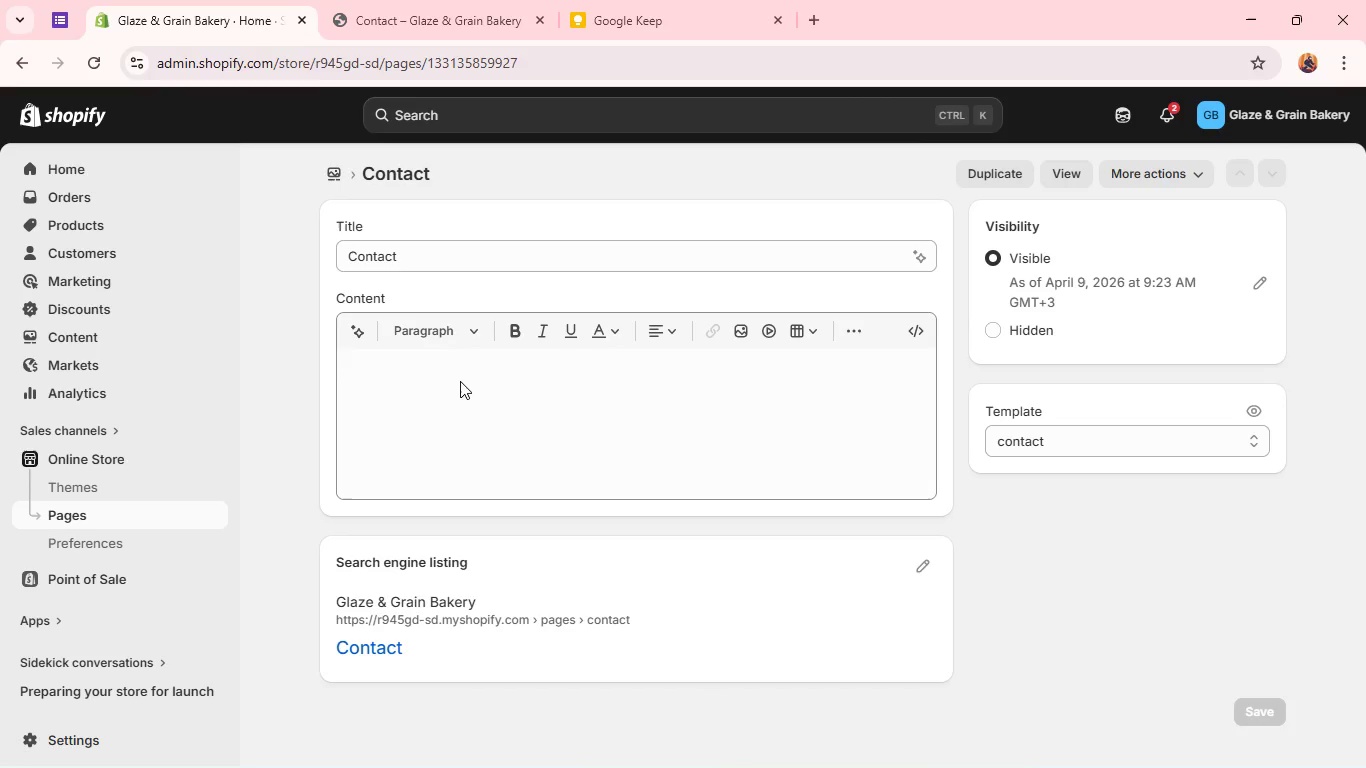 
left_click([477, 366])
 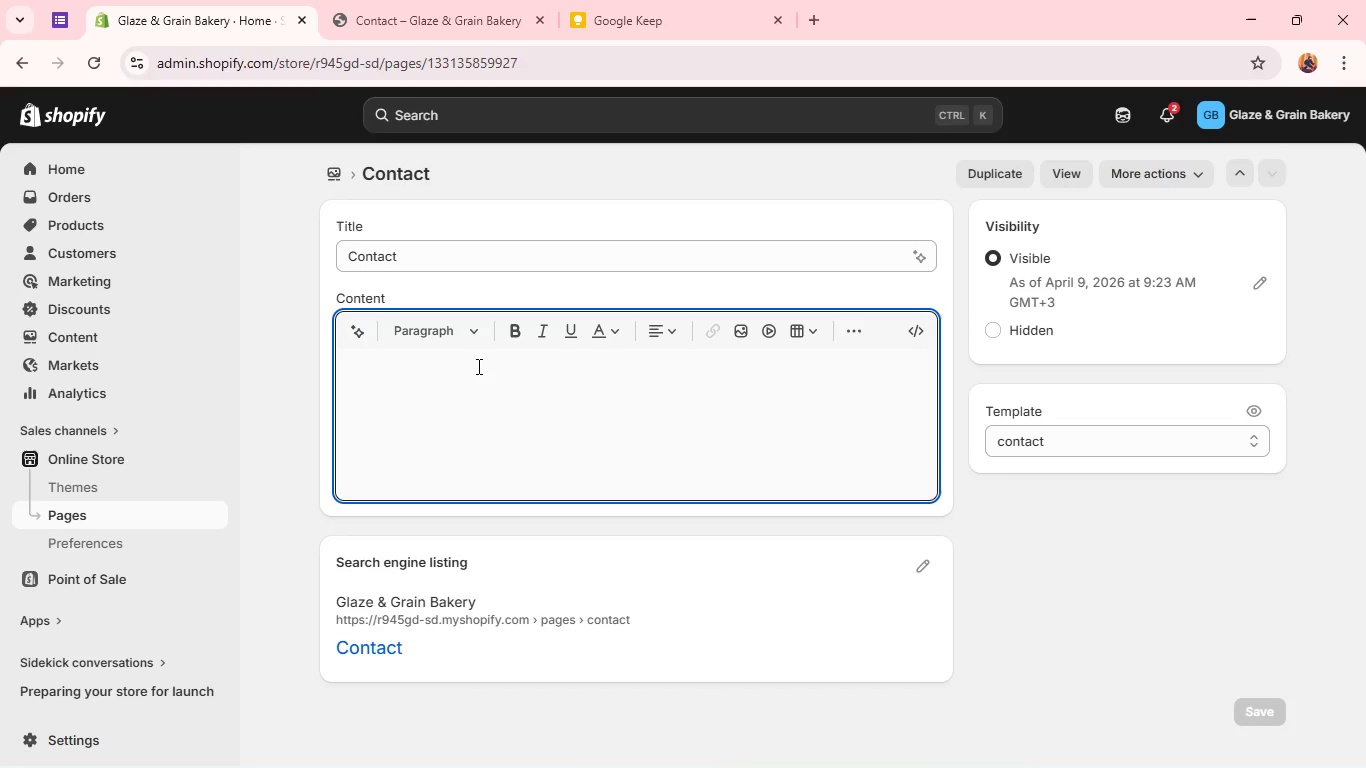 
type(Questions about your order or catering requests?)
 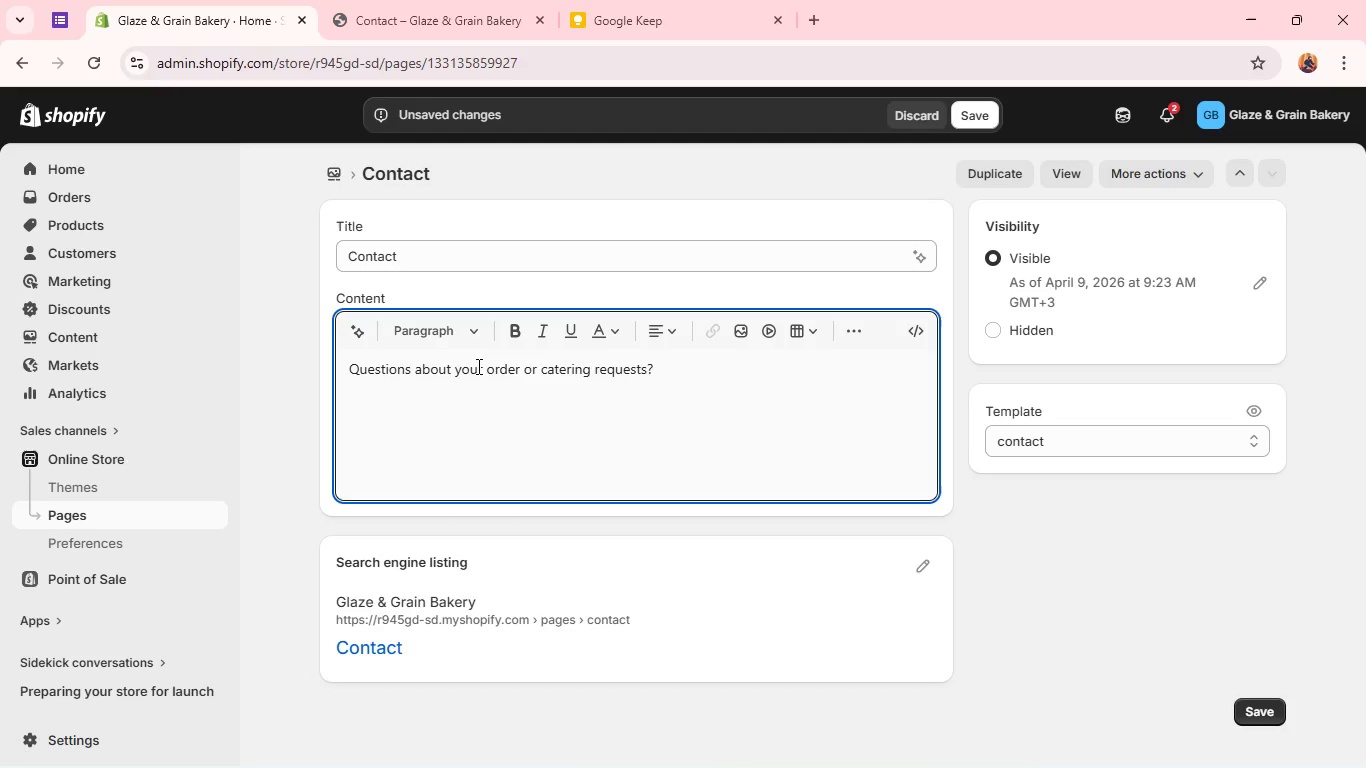 
key(Shift+Enter)
 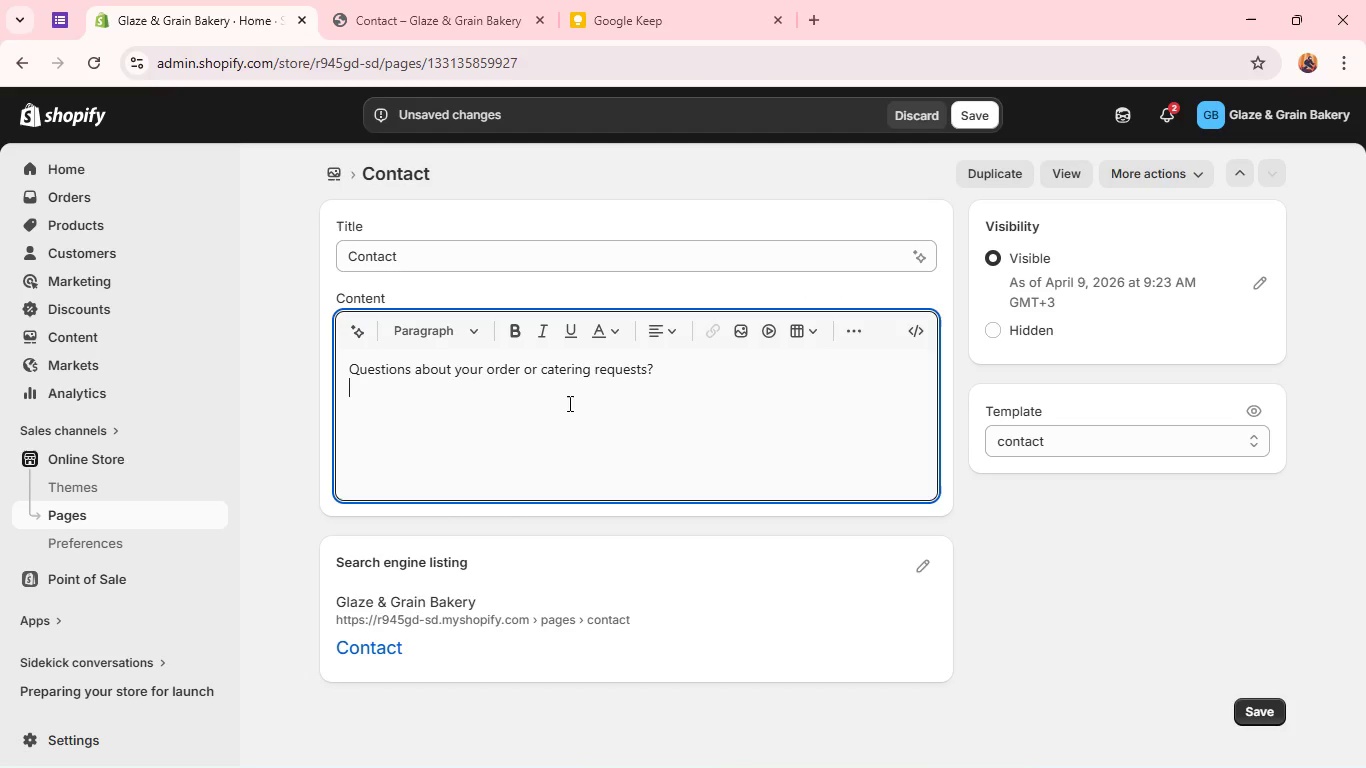 
wait(7.67)
 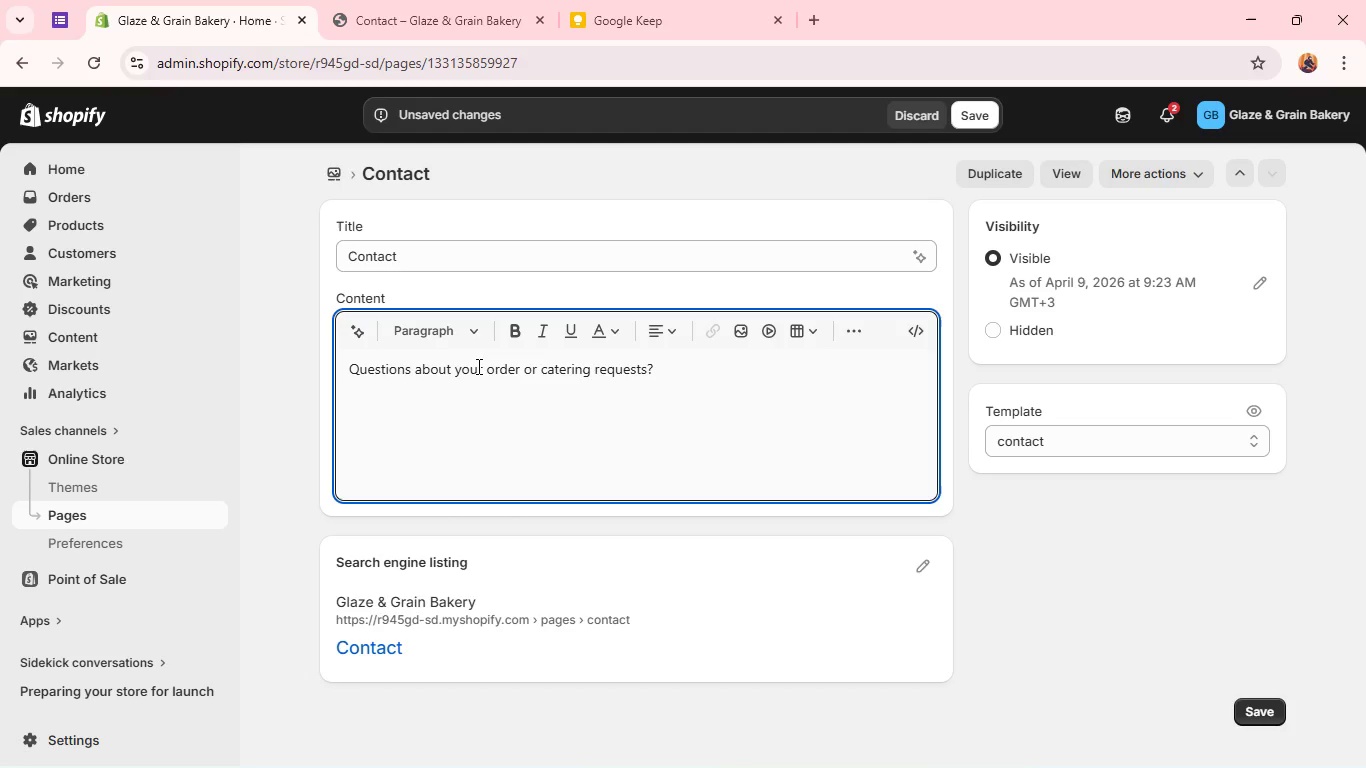 
type(Email: He)
key(Backspace)
key(Backspace)
type(hell@glazegrain.com)
 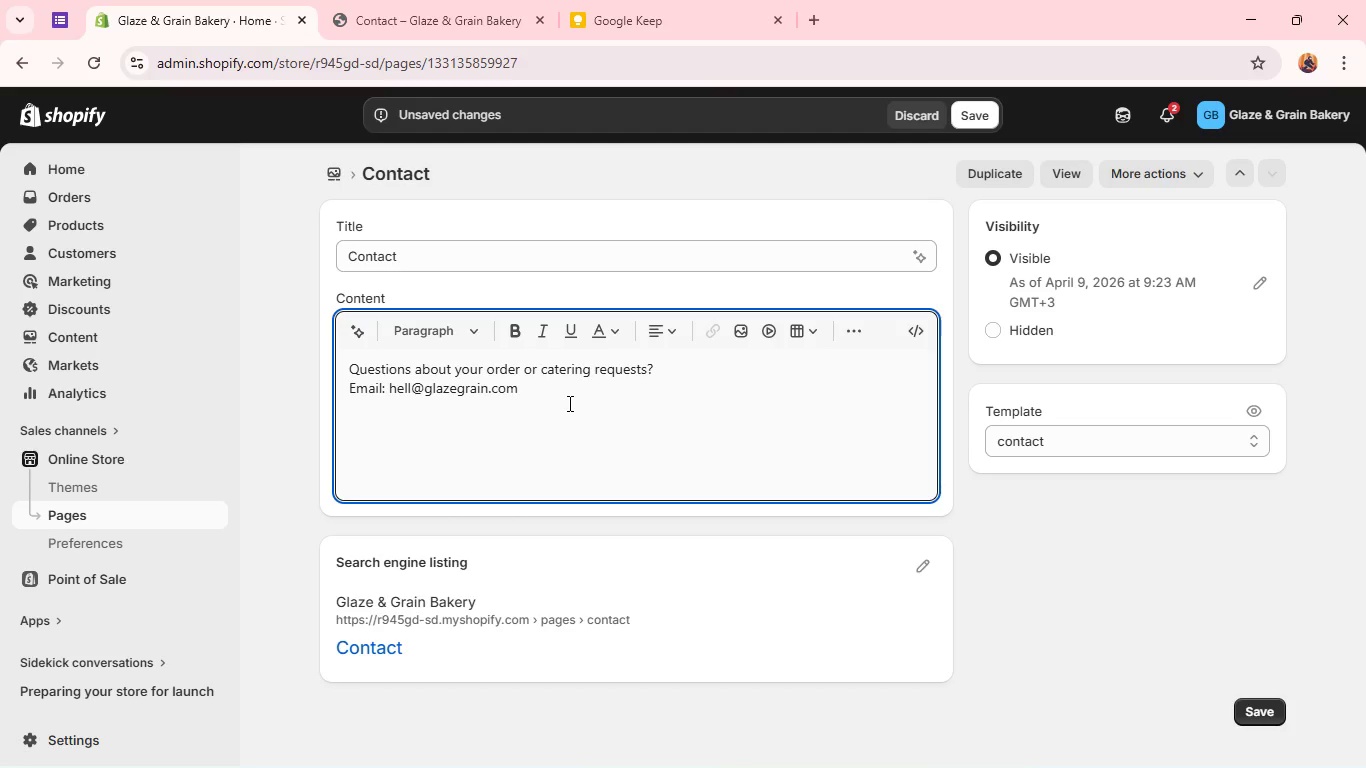 
key(Shift+Enter)
 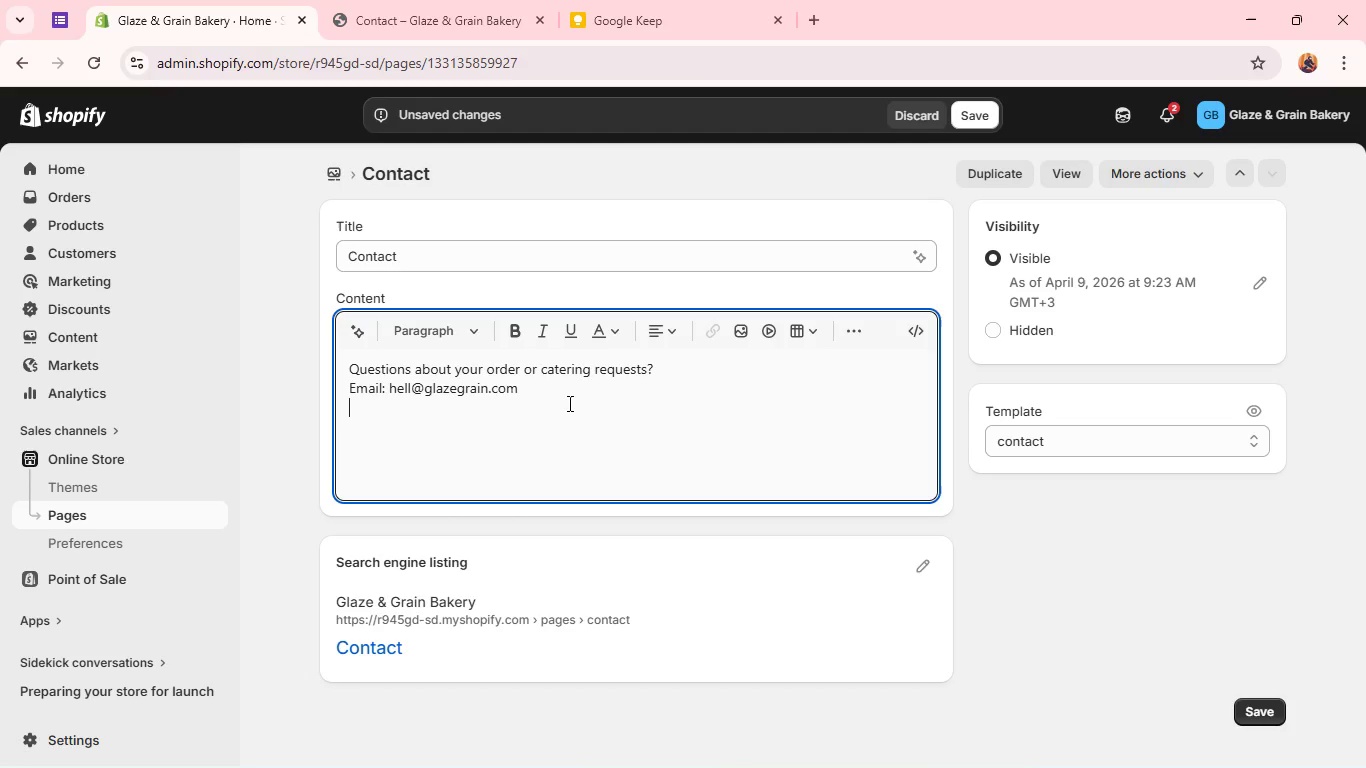 
type(we )
 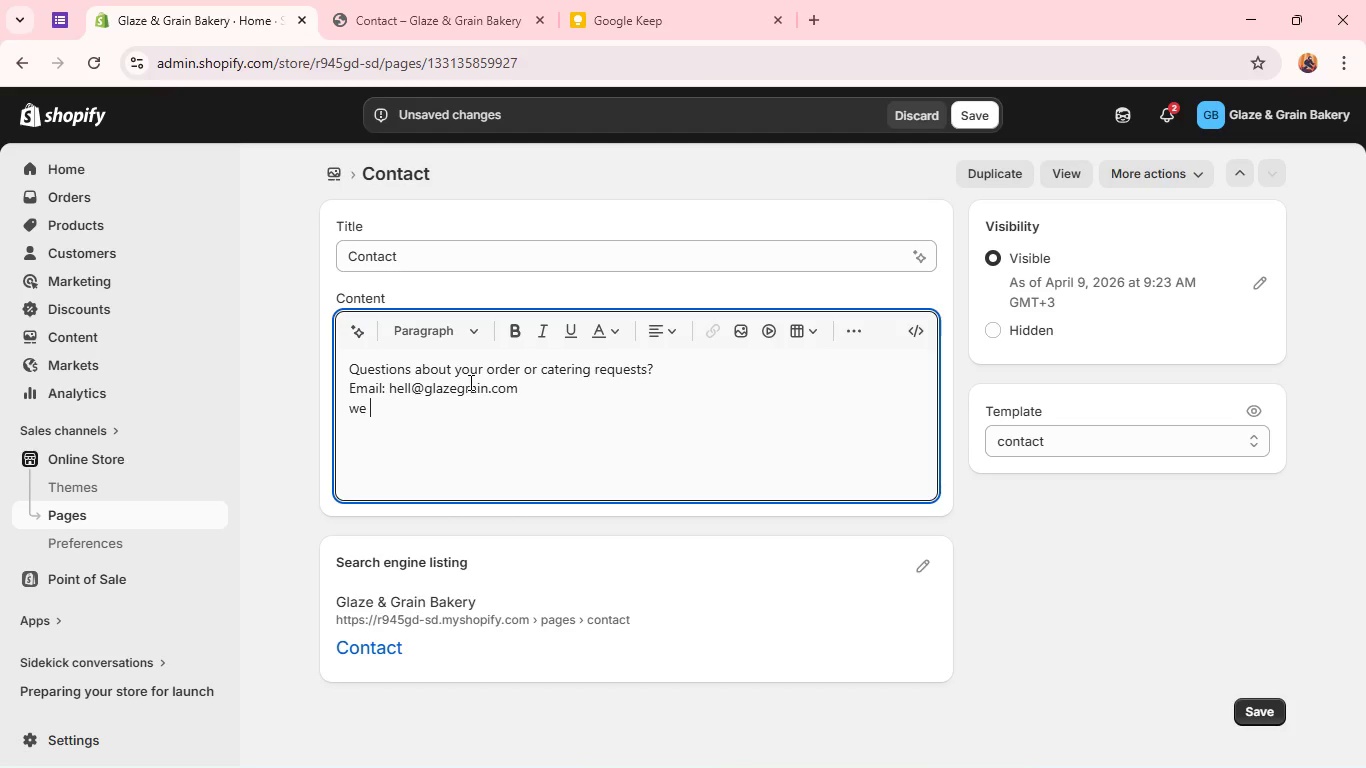 
type(resond within 24 hours.)
 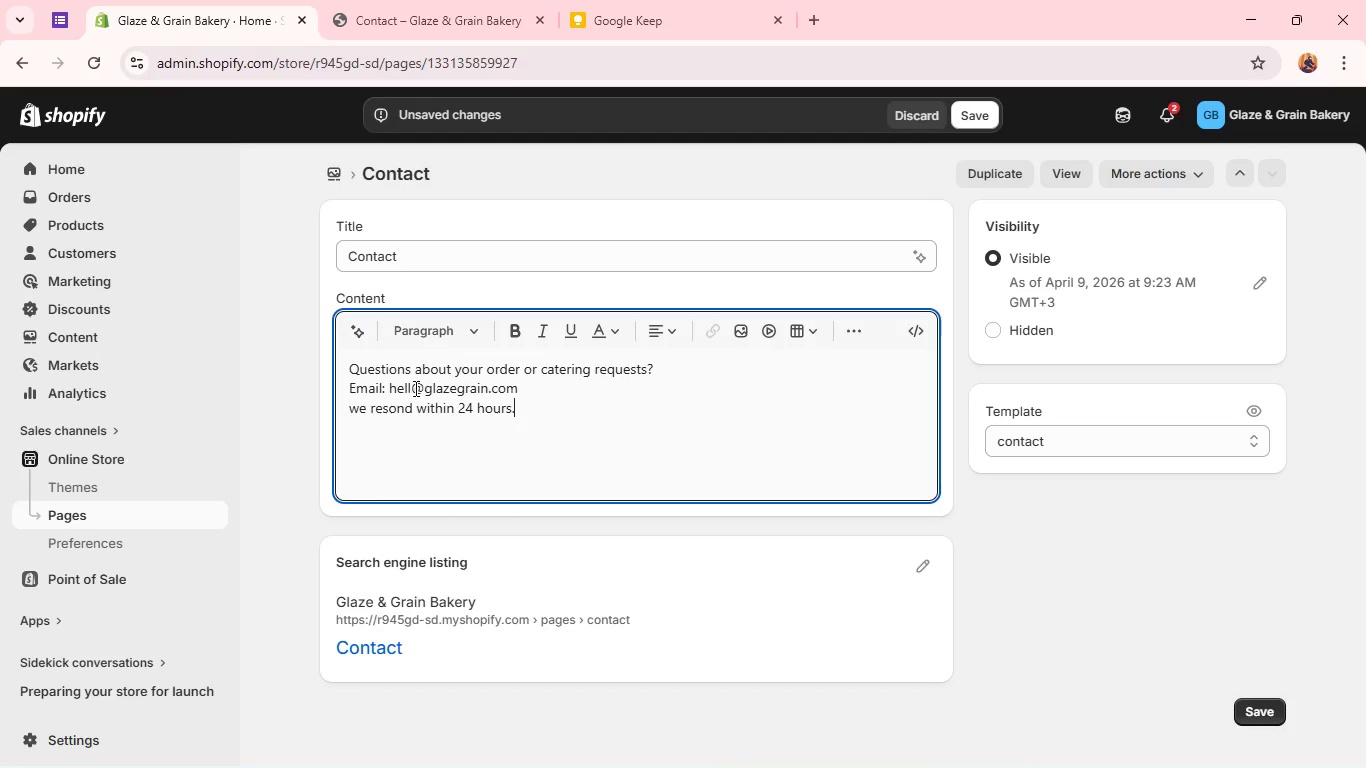 
left_click([413, 387])
 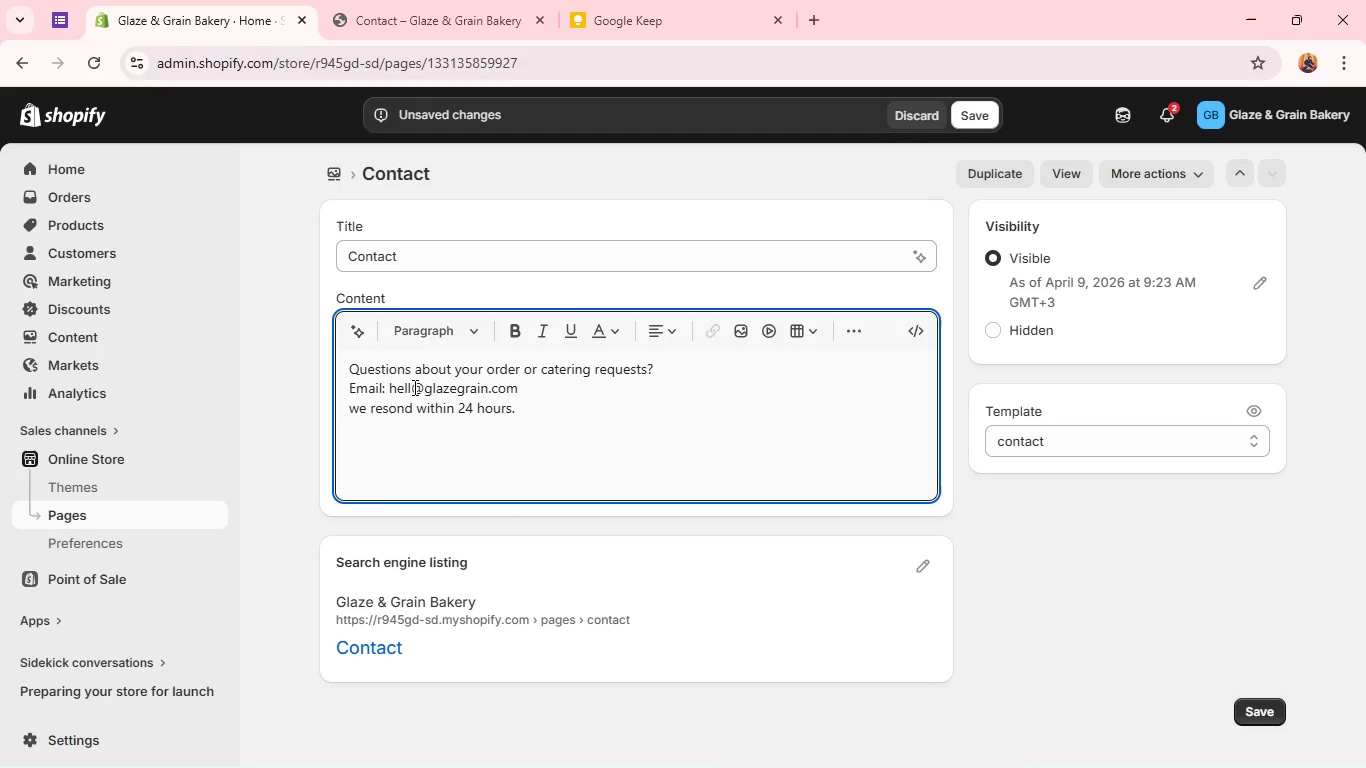 
key(O)
 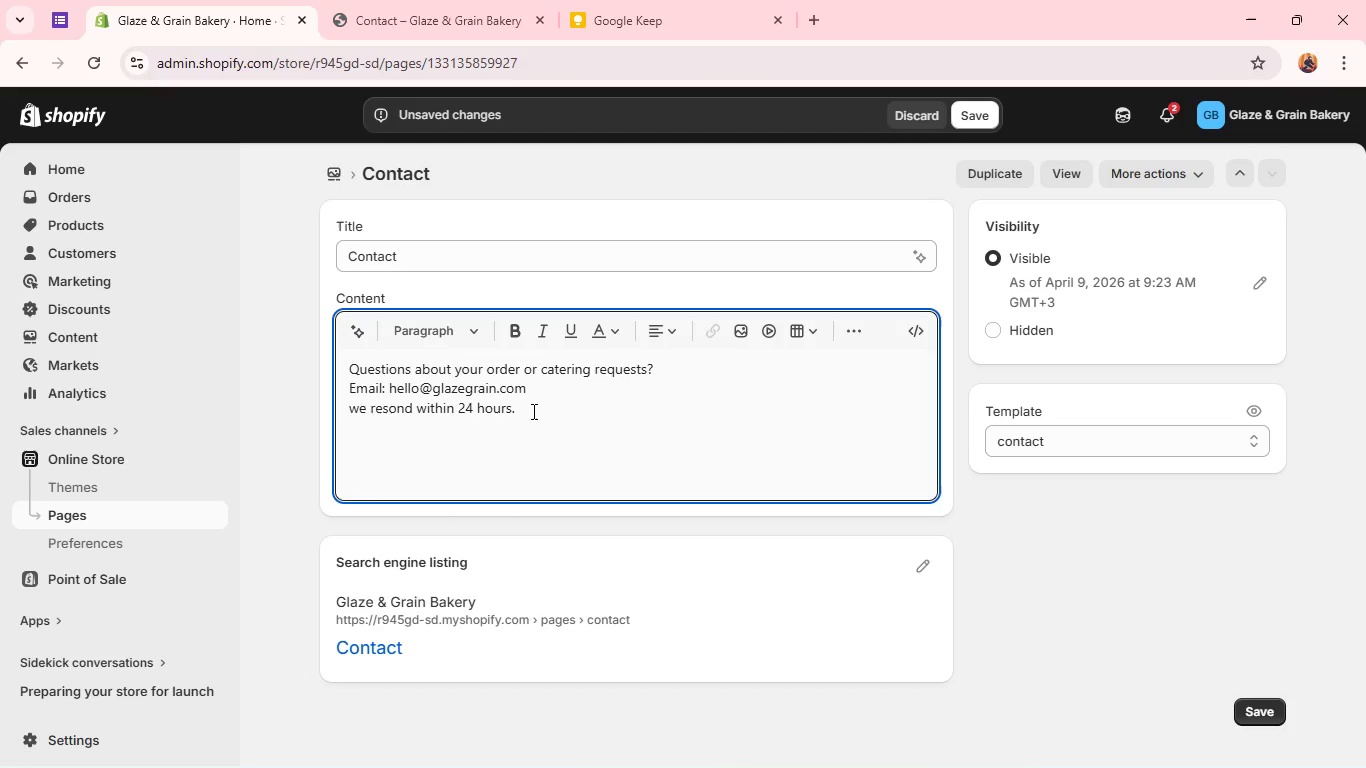 
left_click([533, 411])
 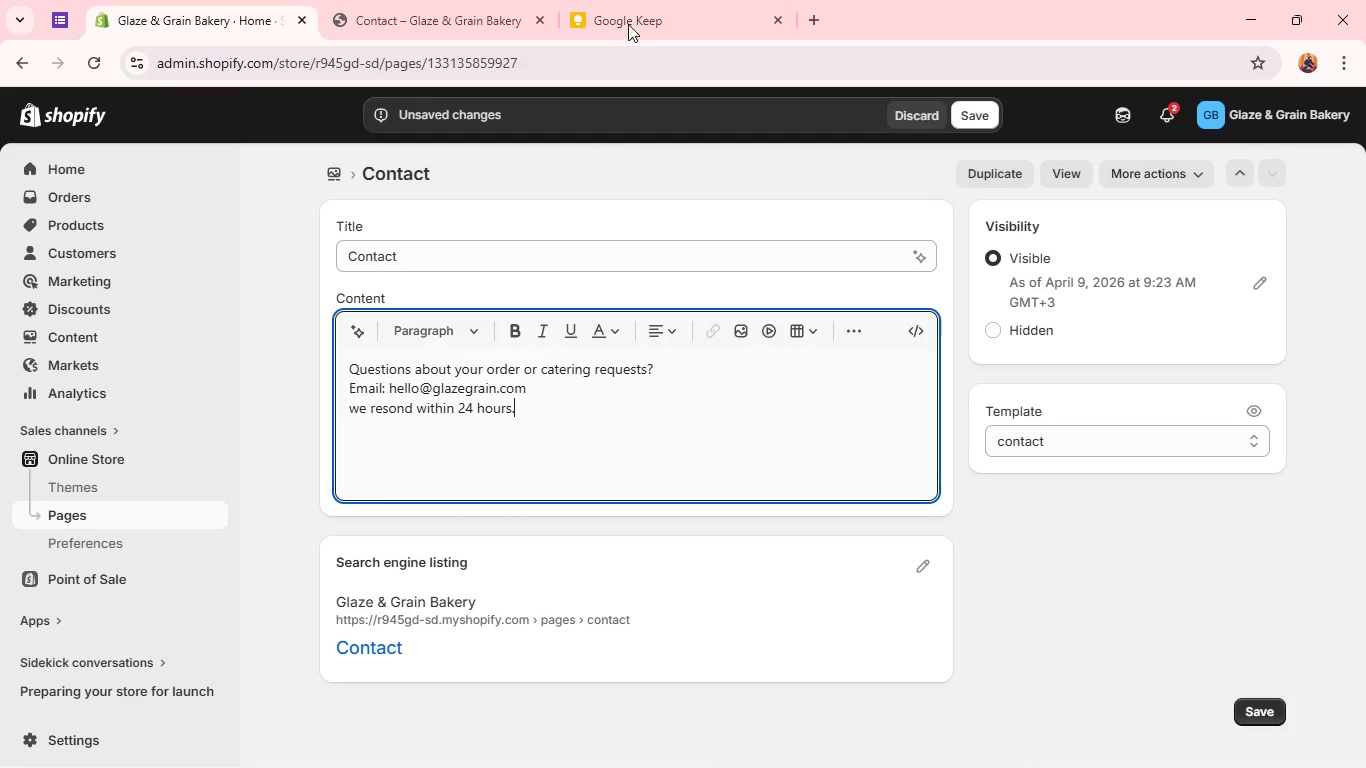 
left_click([628, 4])
 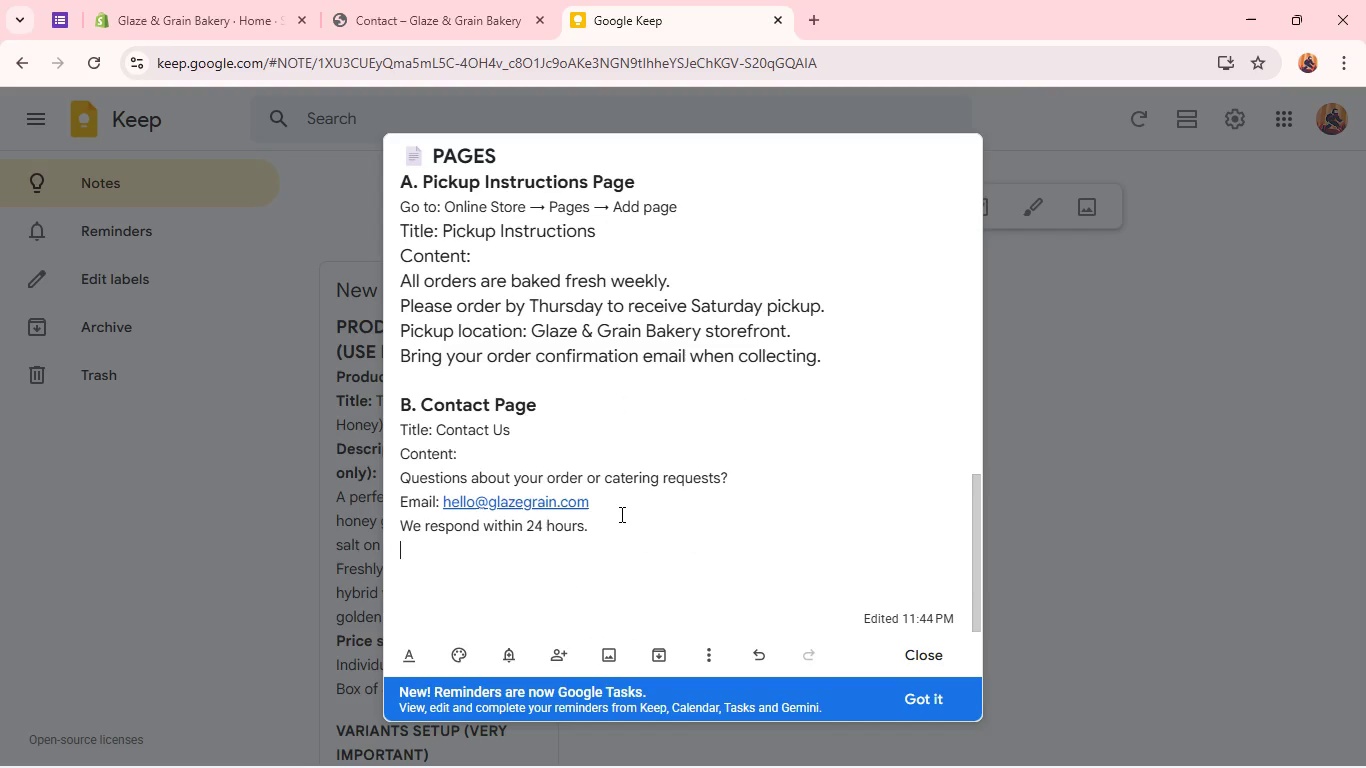 
left_click_drag(start_coordinate=[599, 527], to_coordinate=[397, 472])
 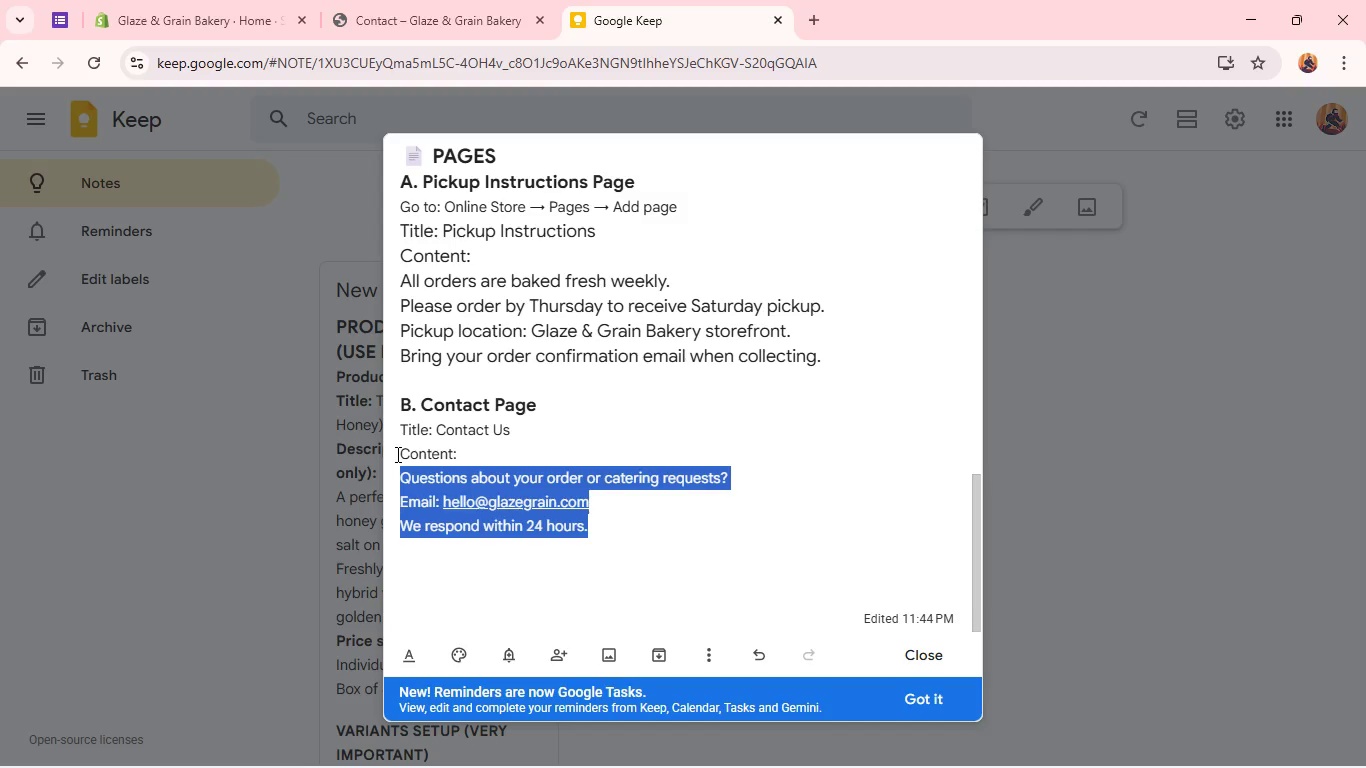 
key(Control+C)
 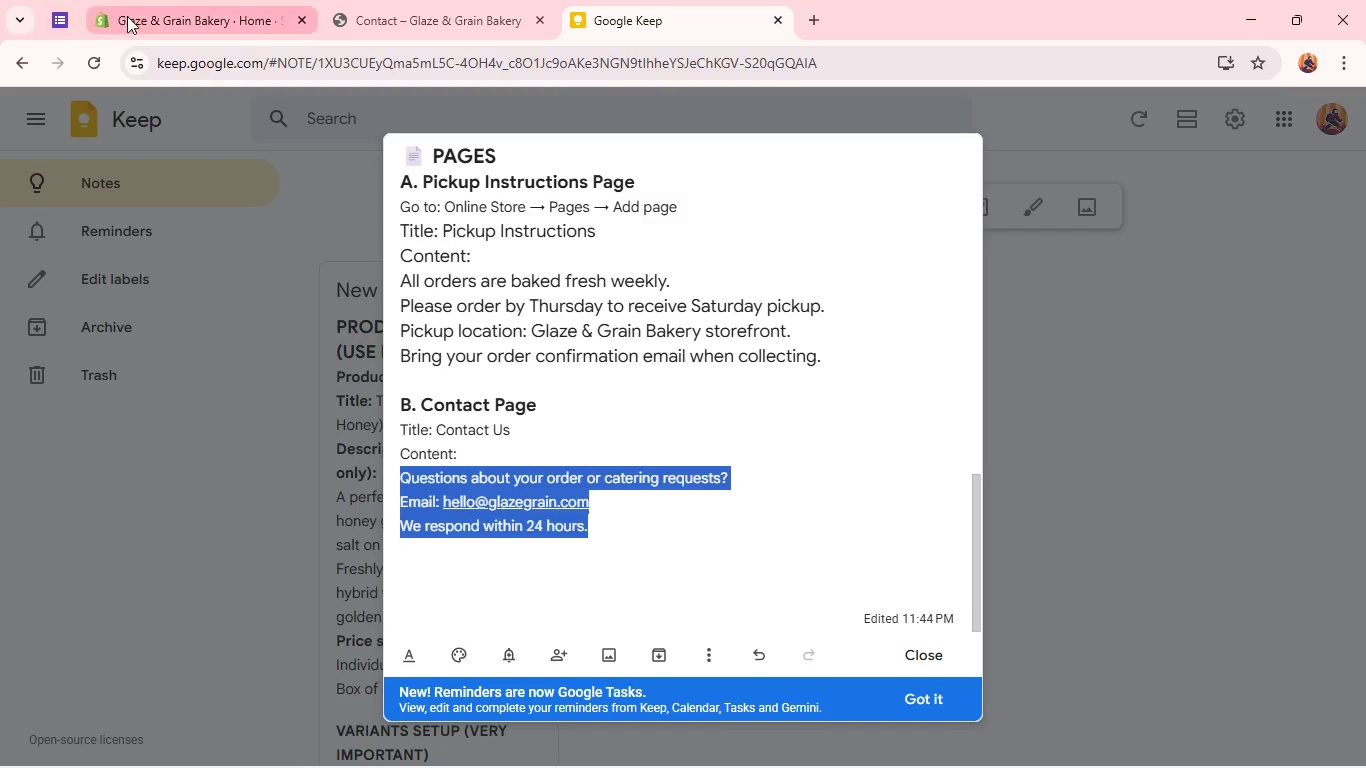 
left_click([135, 20])
 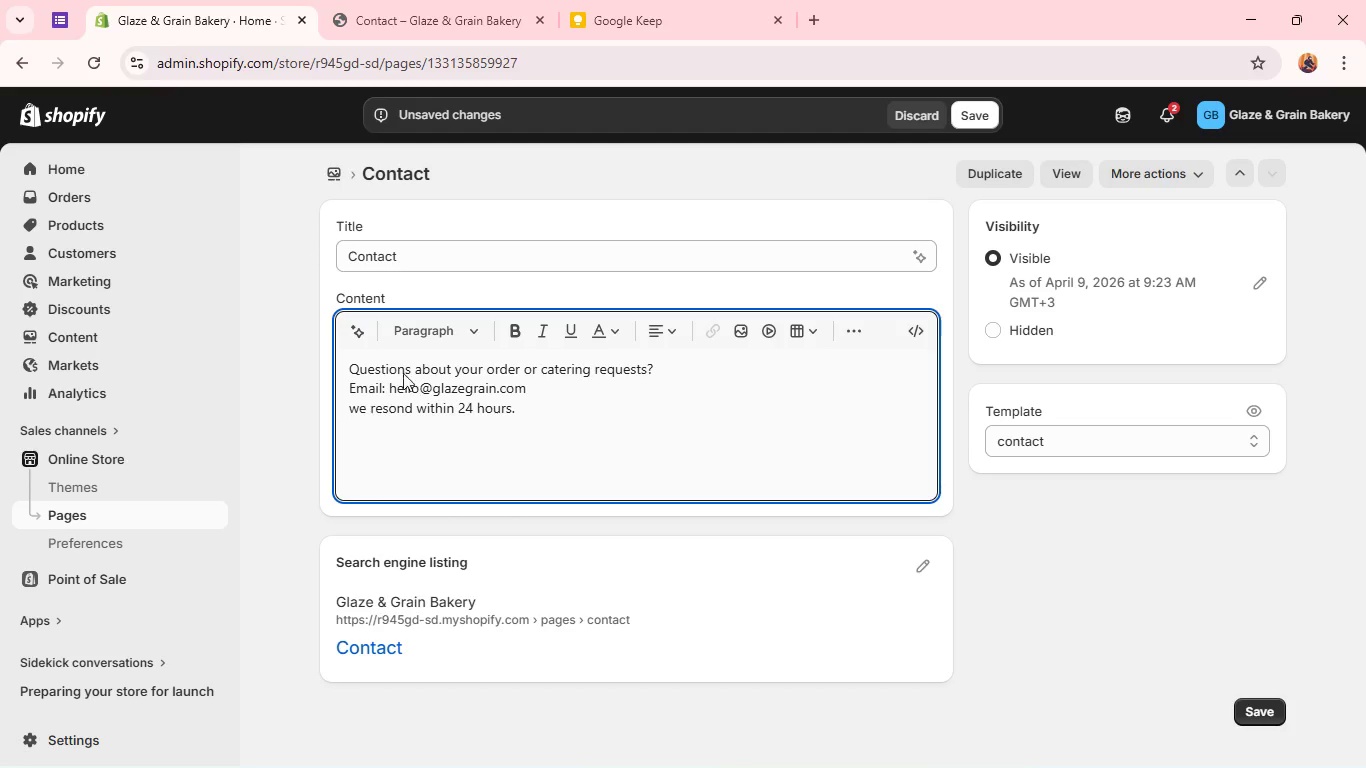 
key(Control+A)
 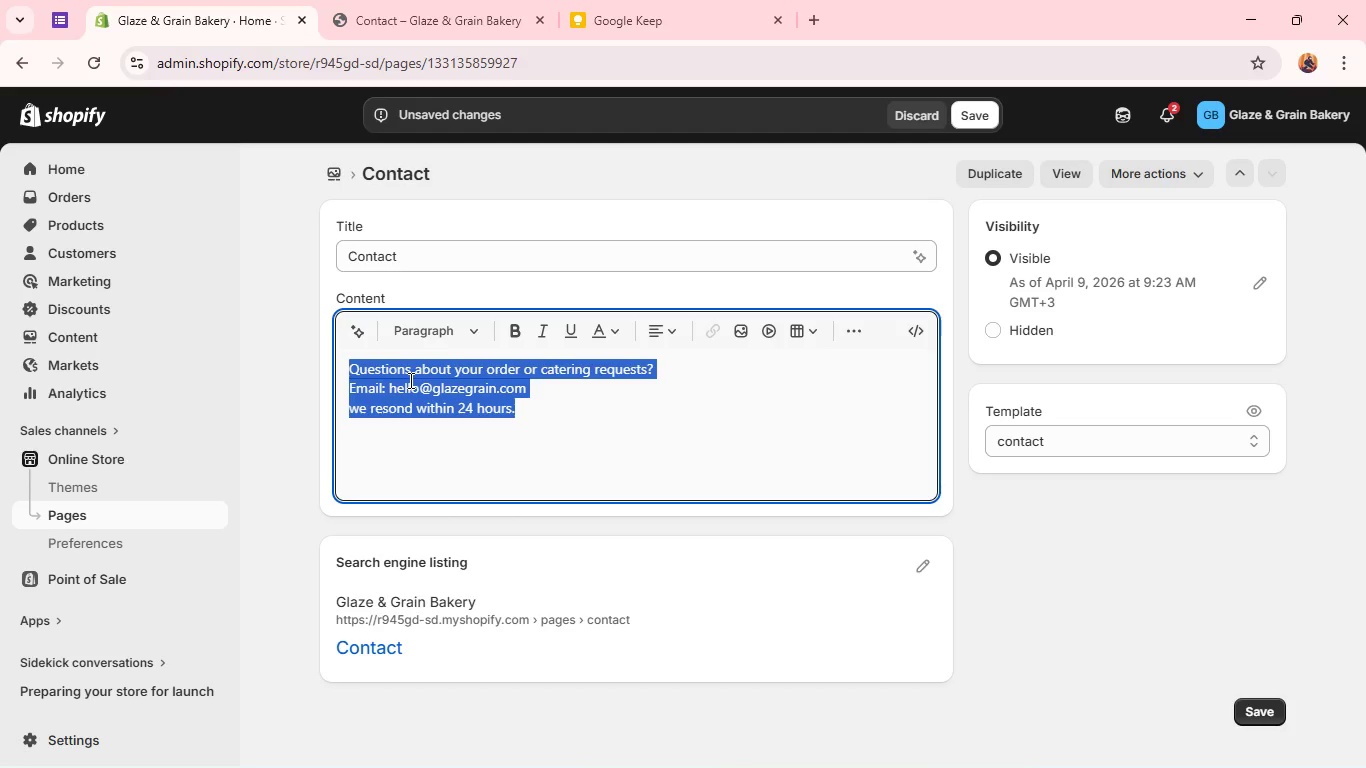 
key(Control+V)
 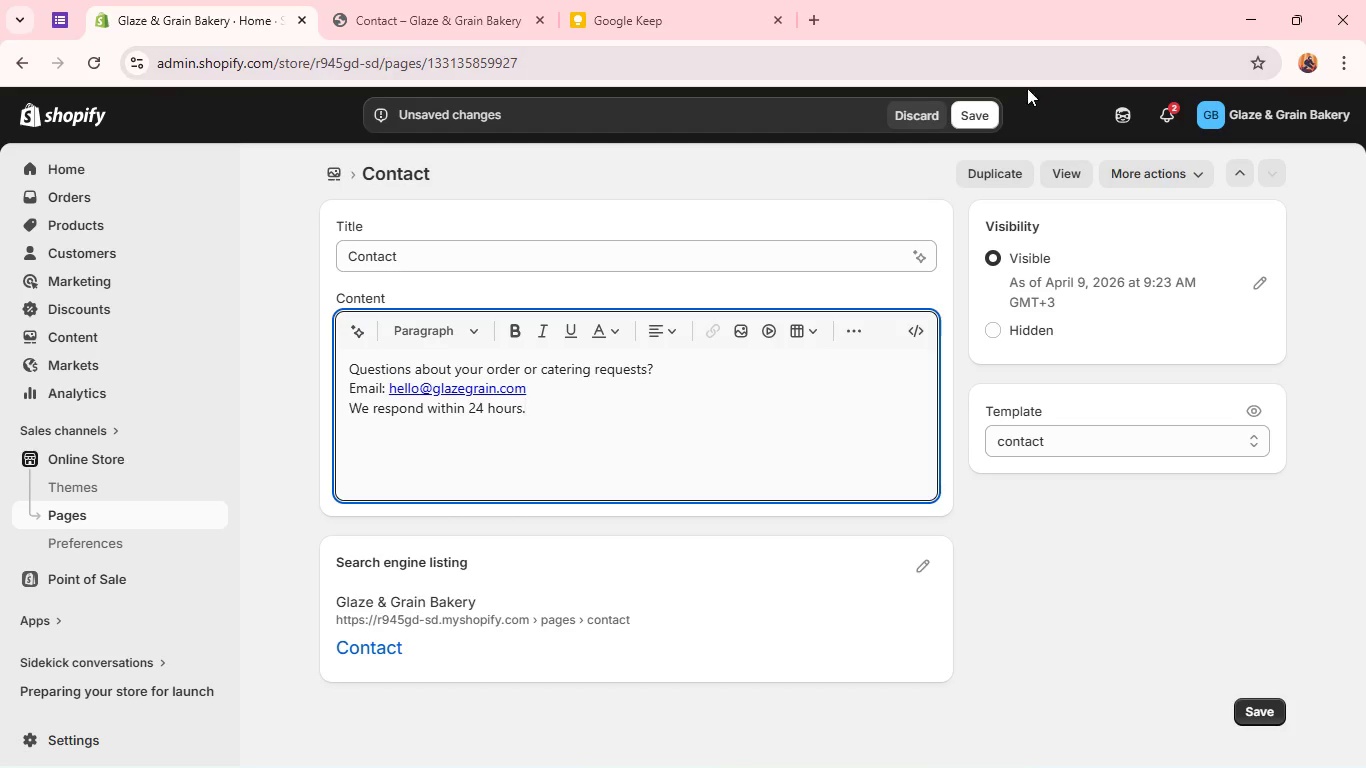 
left_click([983, 105])
 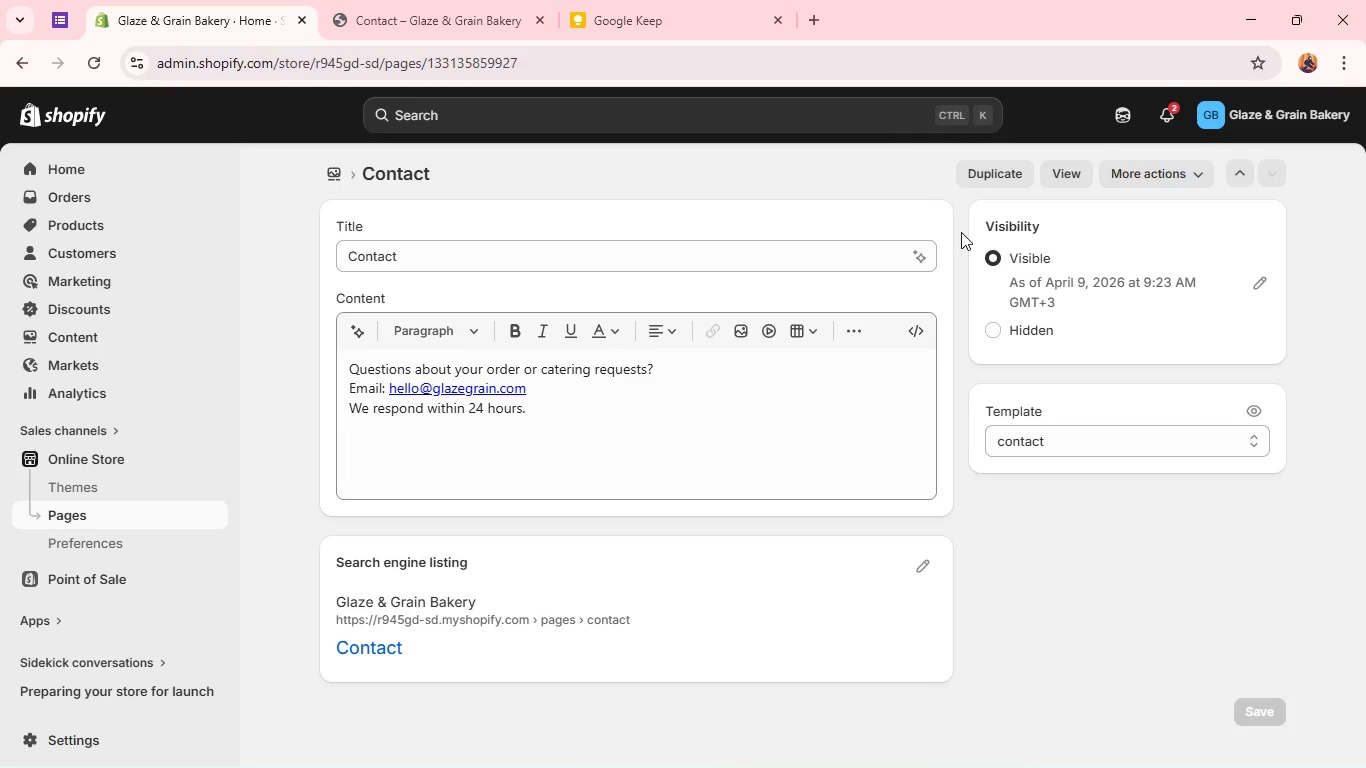 
wait(31.62)
 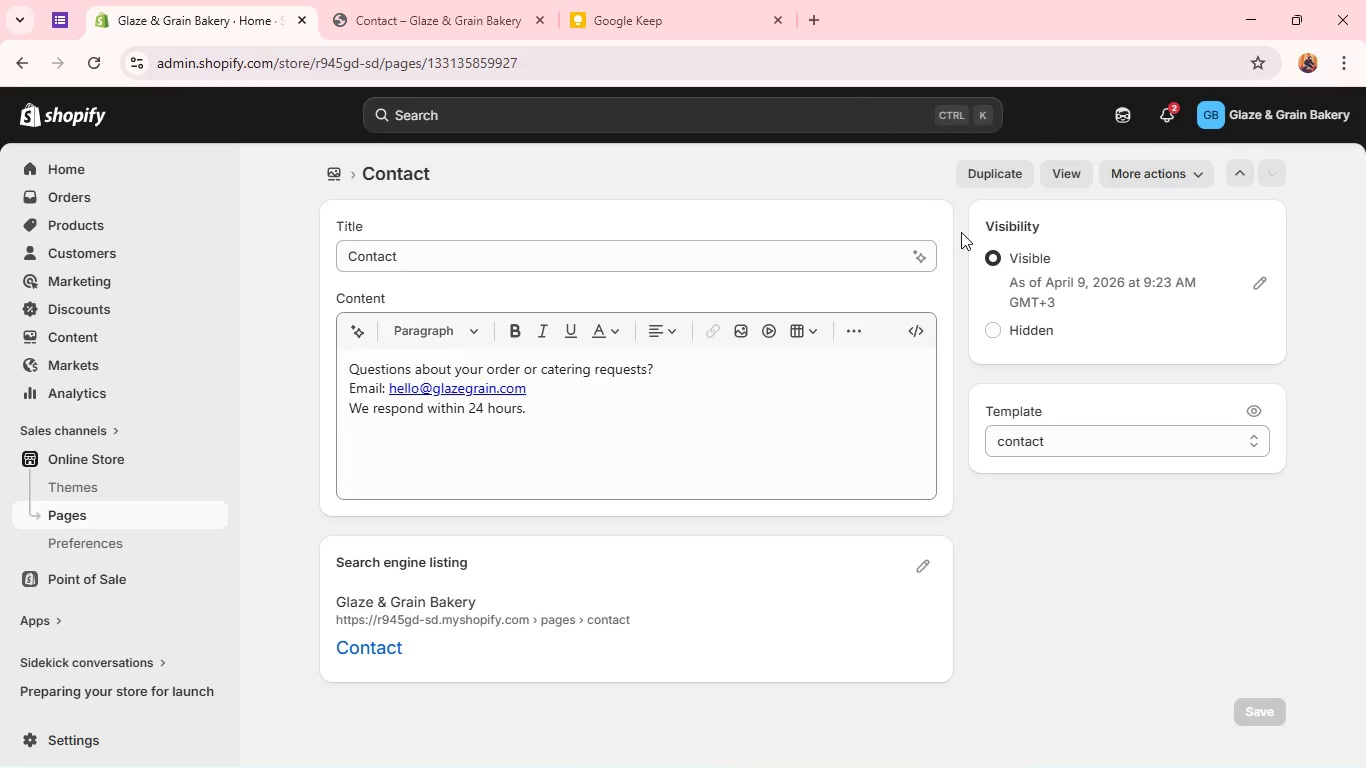 
left_click([137, 488])
 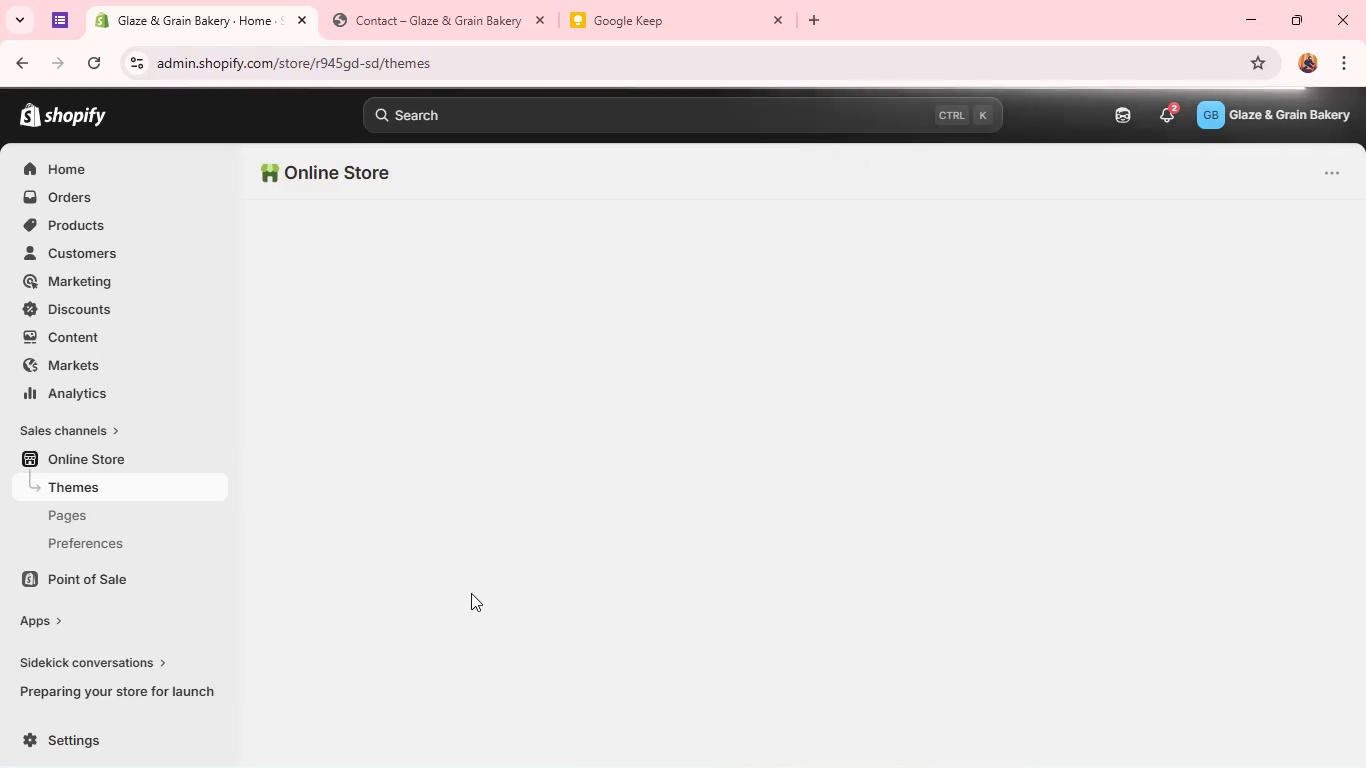 
wait(25.14)
 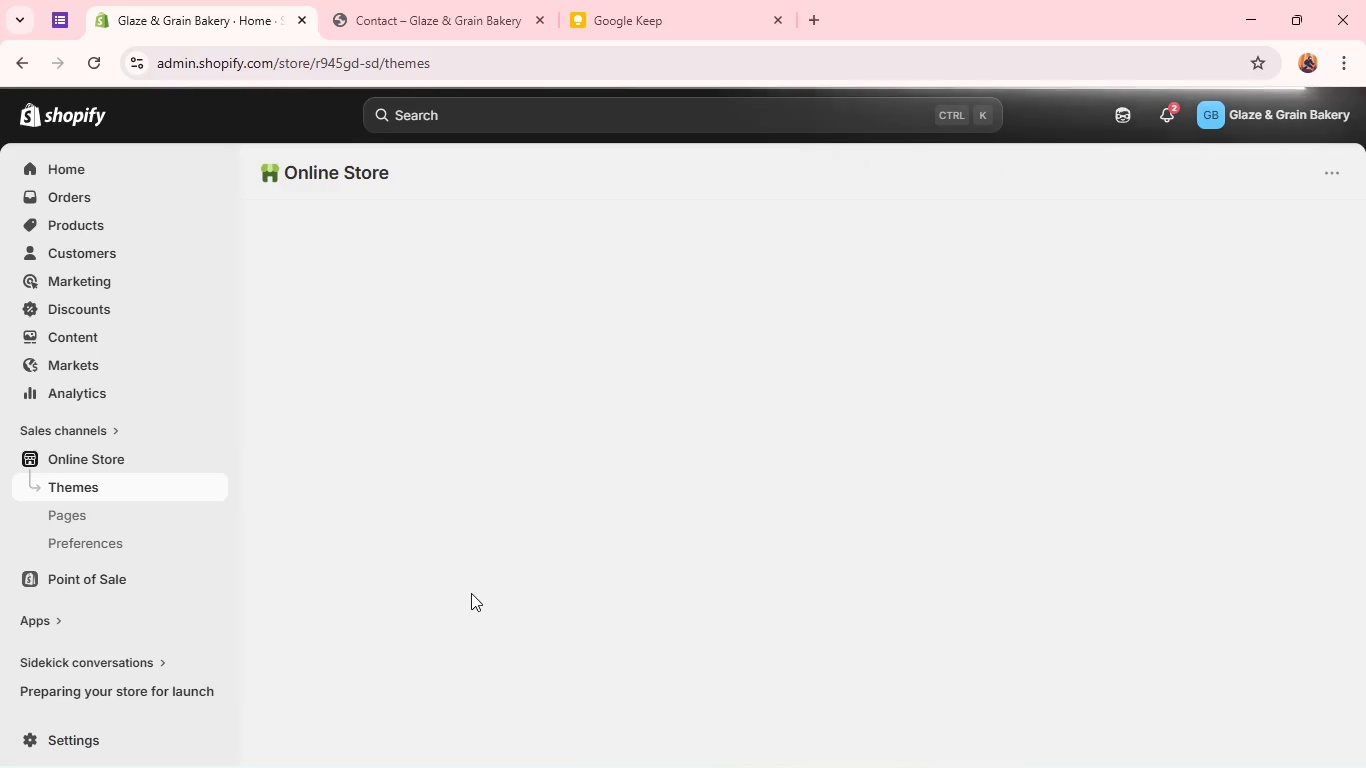 
left_click([1205, 616])
 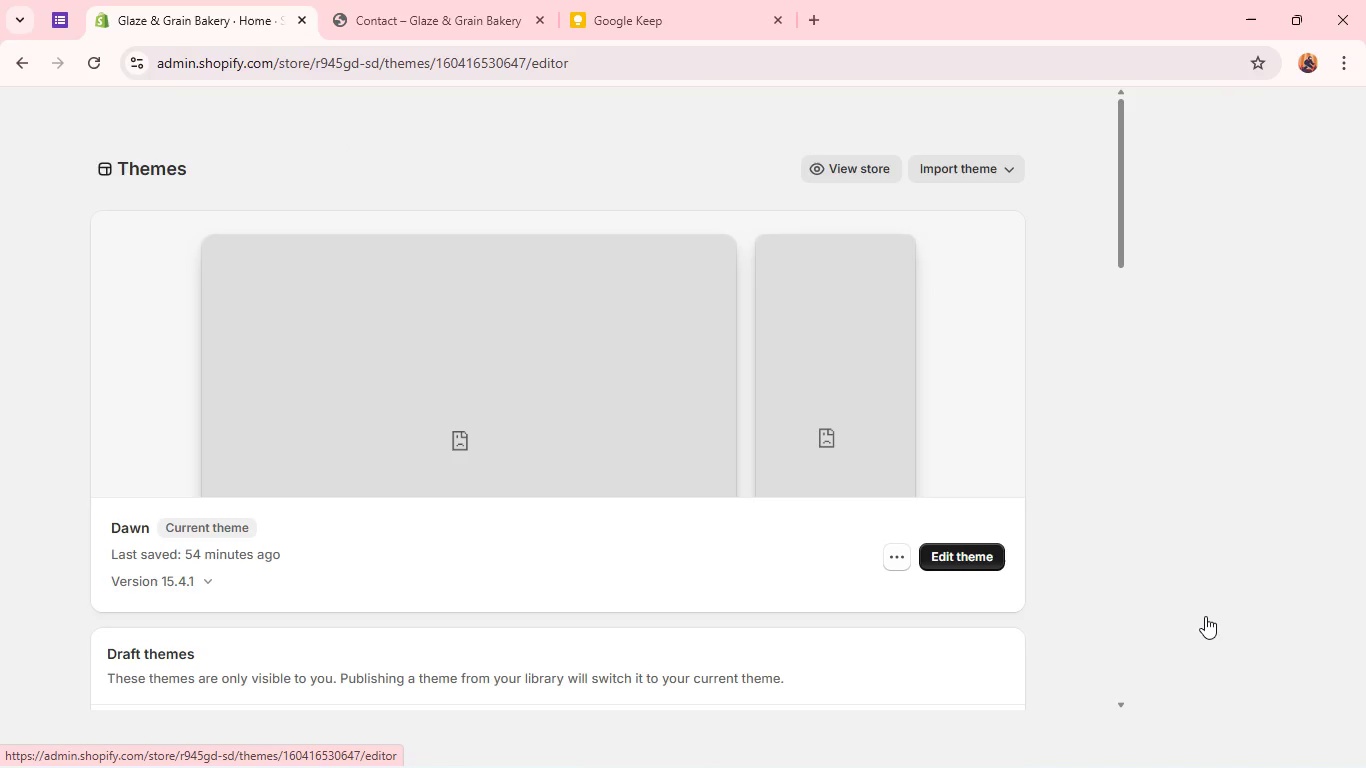 
wait(8.75)
 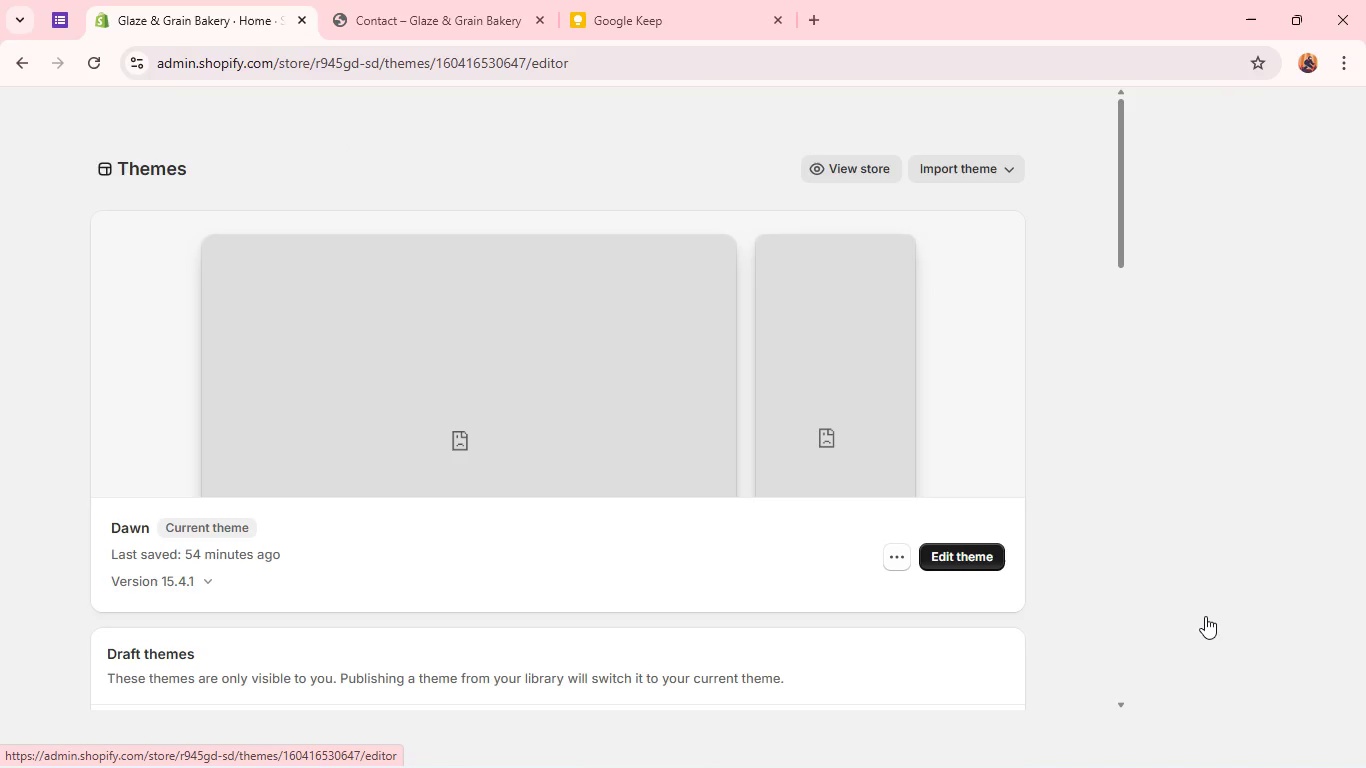 
left_click([544, 19])
 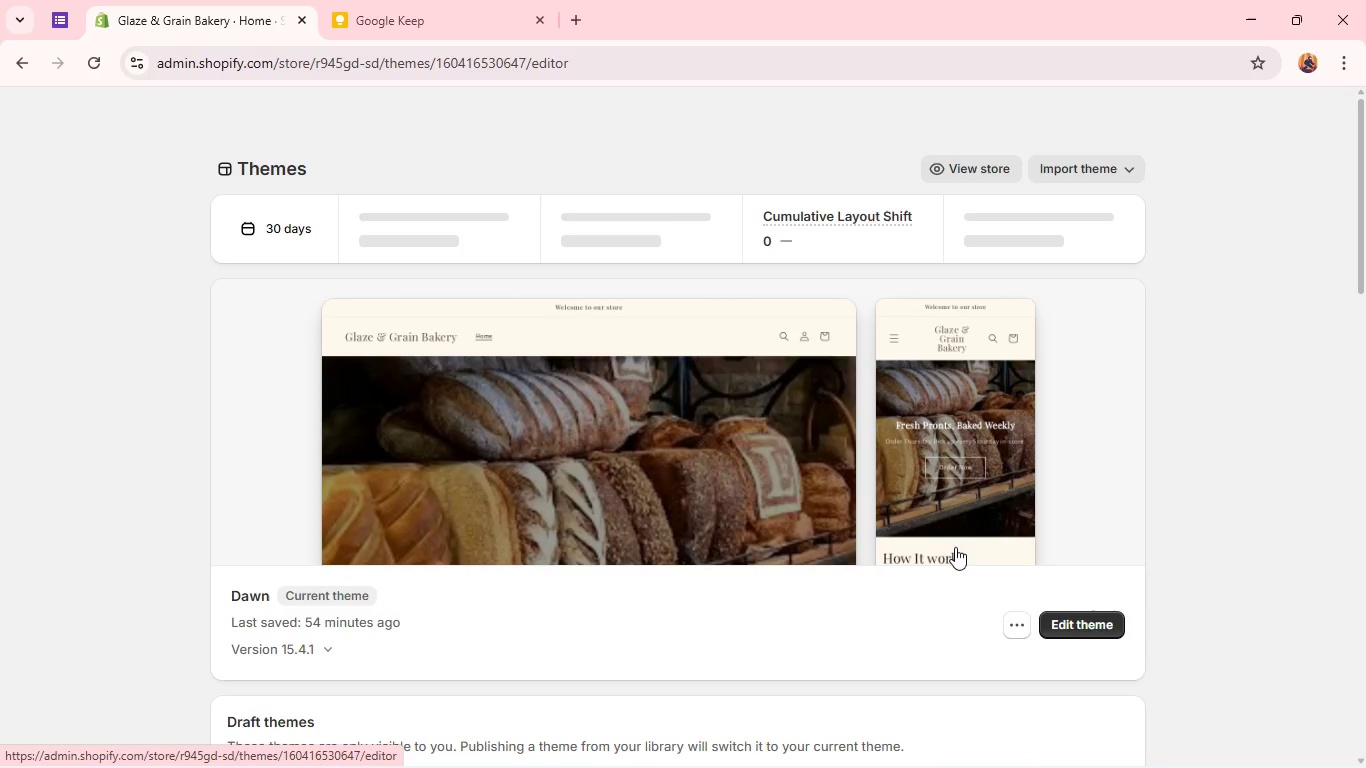 
wait(5.56)
 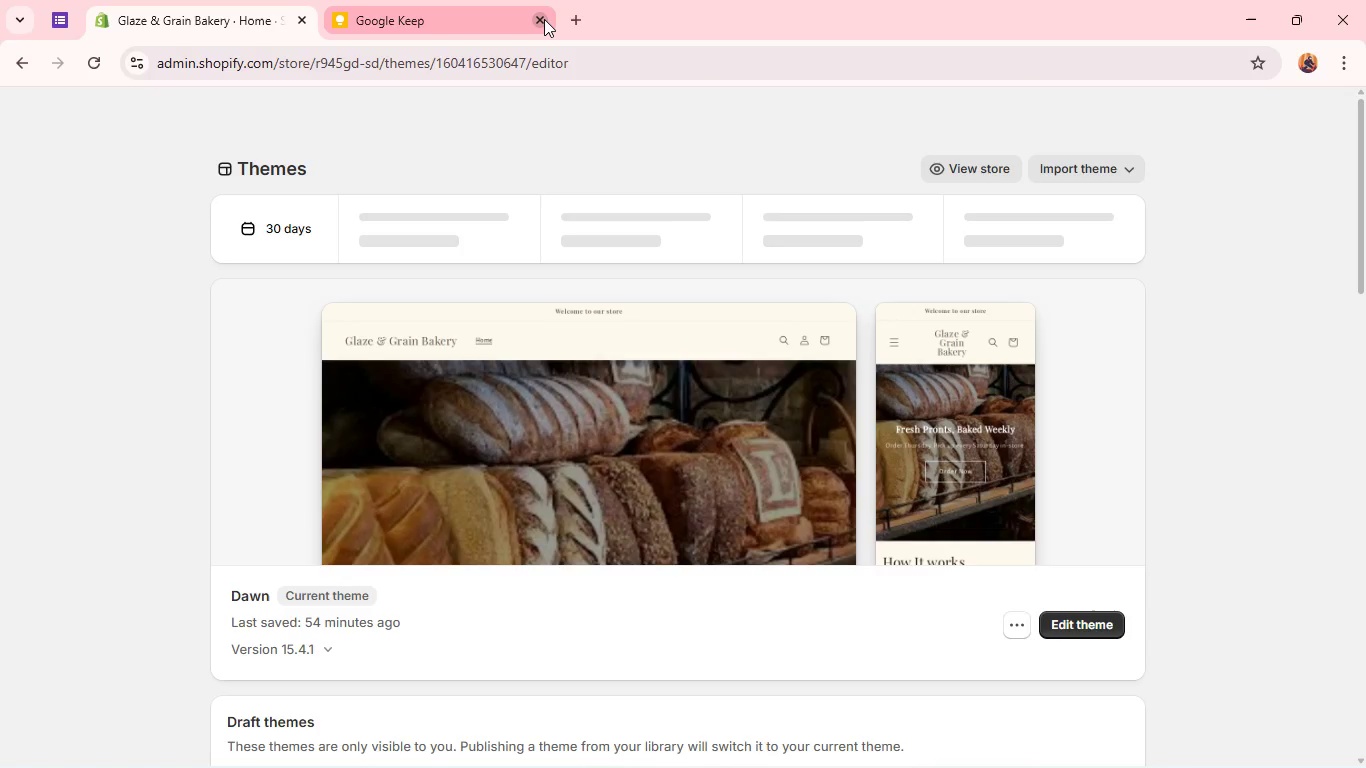 
left_click([1060, 621])
 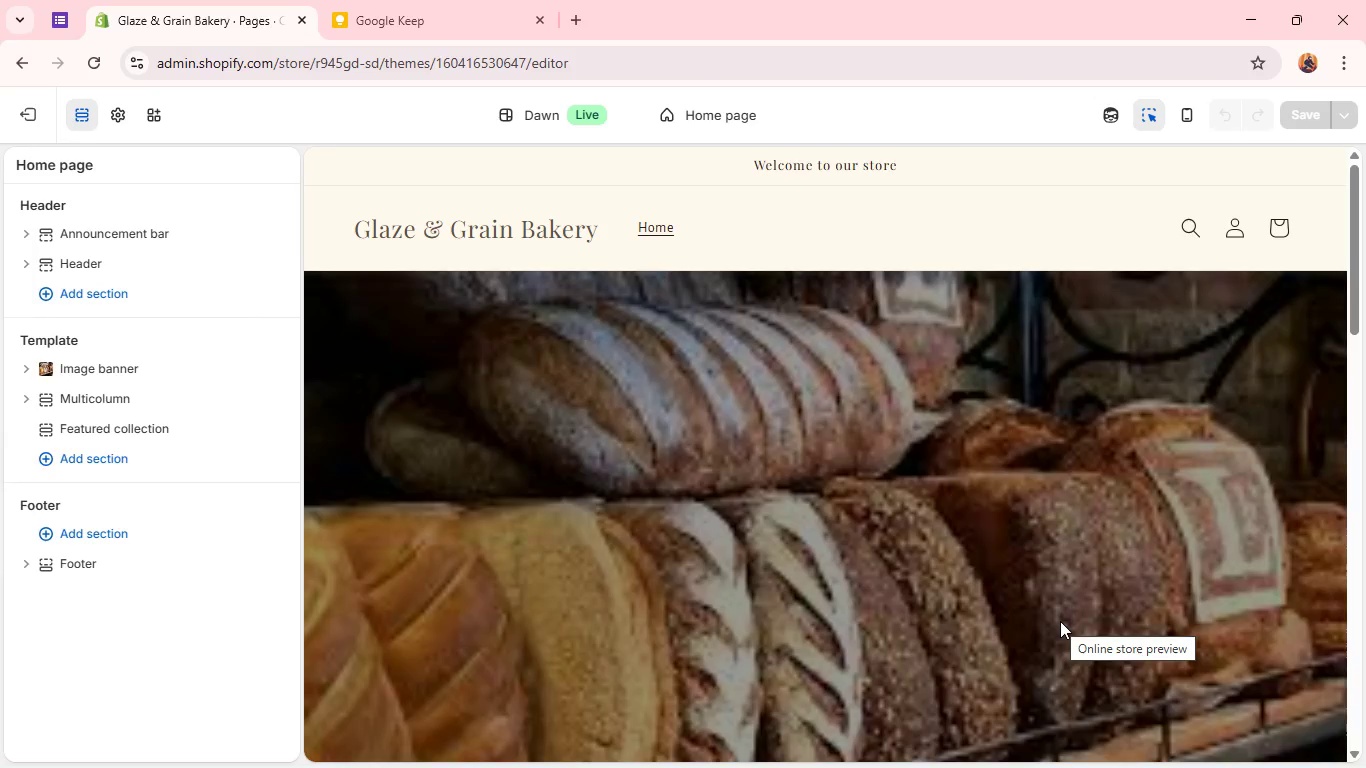 
wait(47.36)
 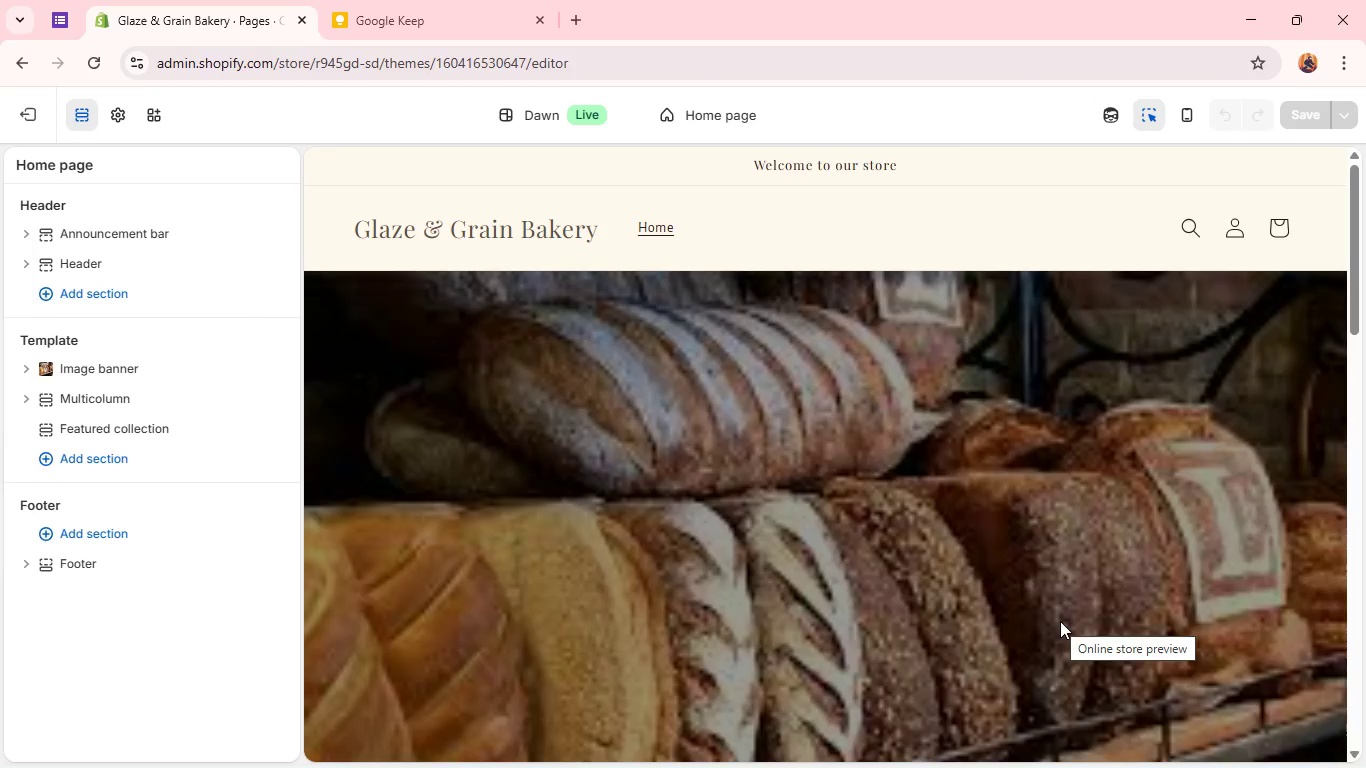 
left_click([92, 394])
 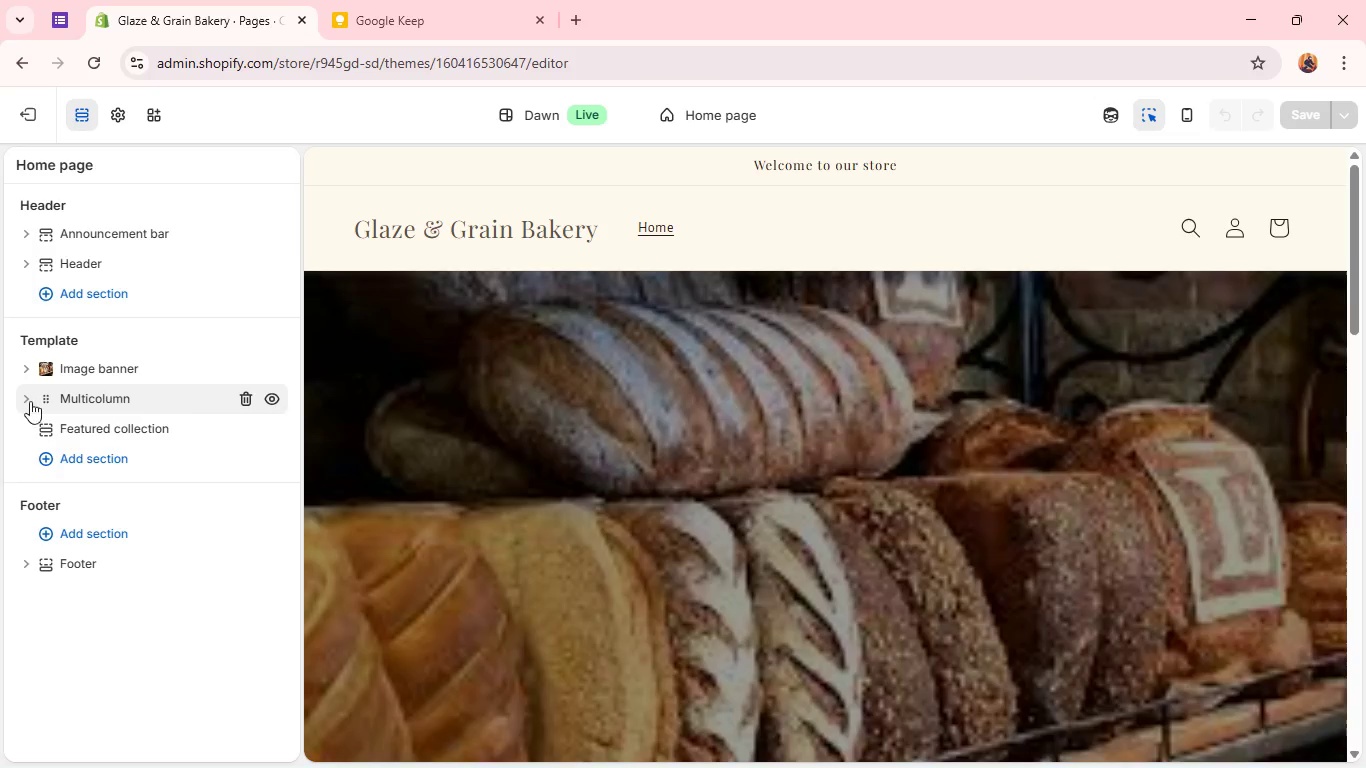 
left_click([27, 400])
 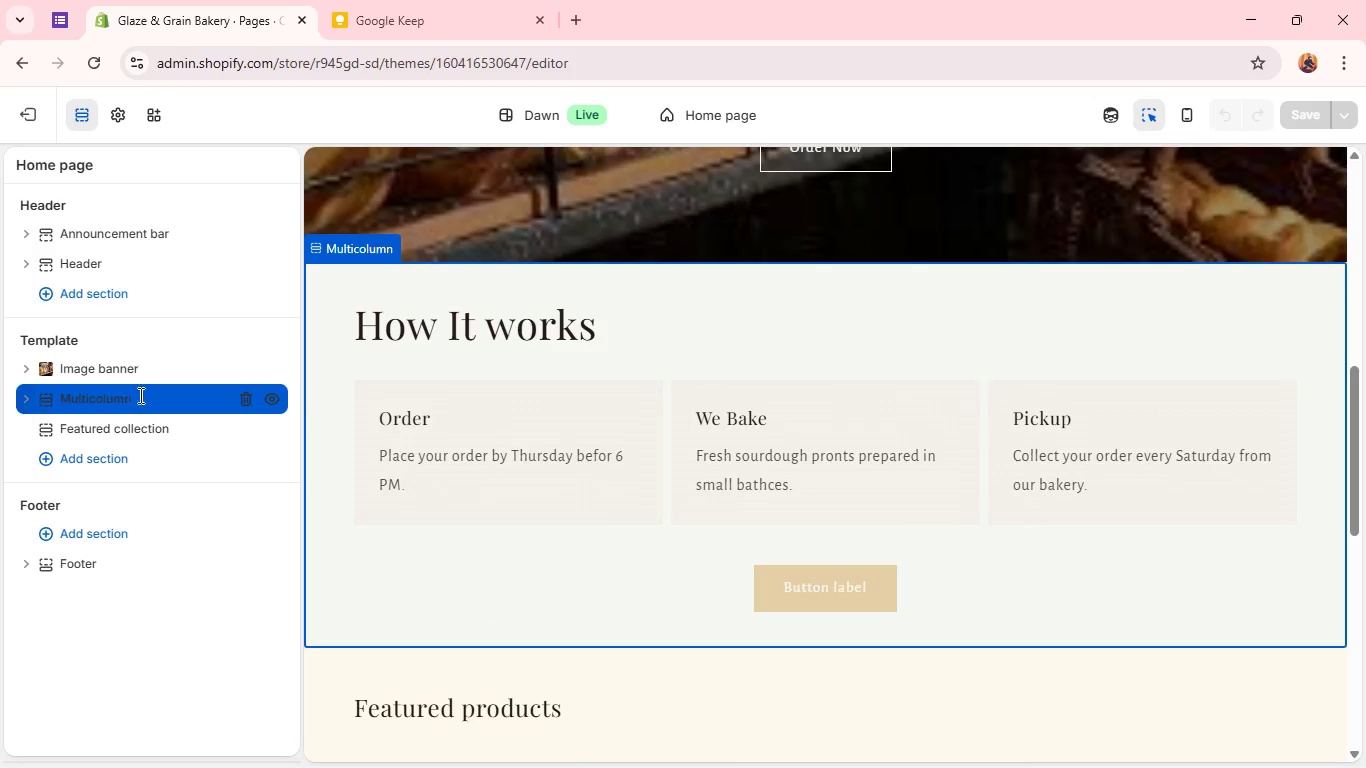 
left_click([791, 450])
 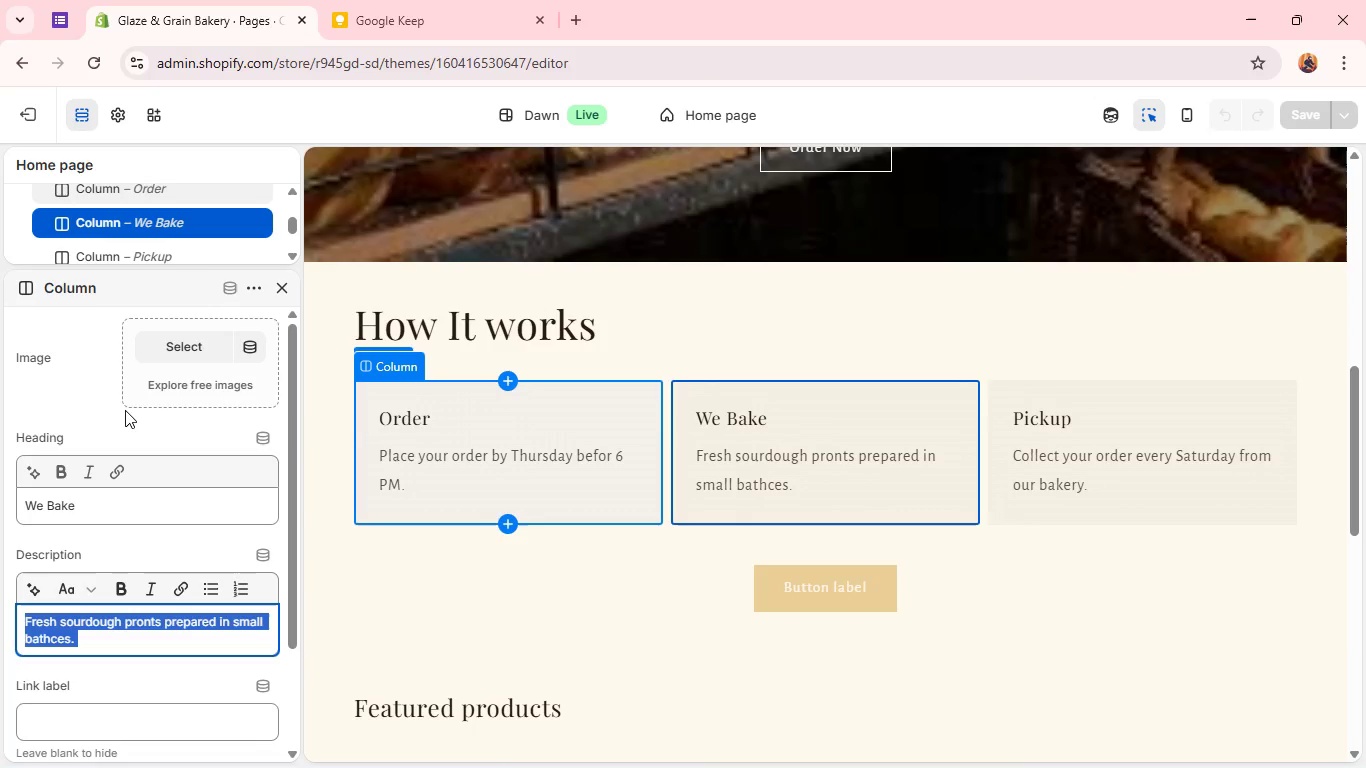 
wait(23.05)
 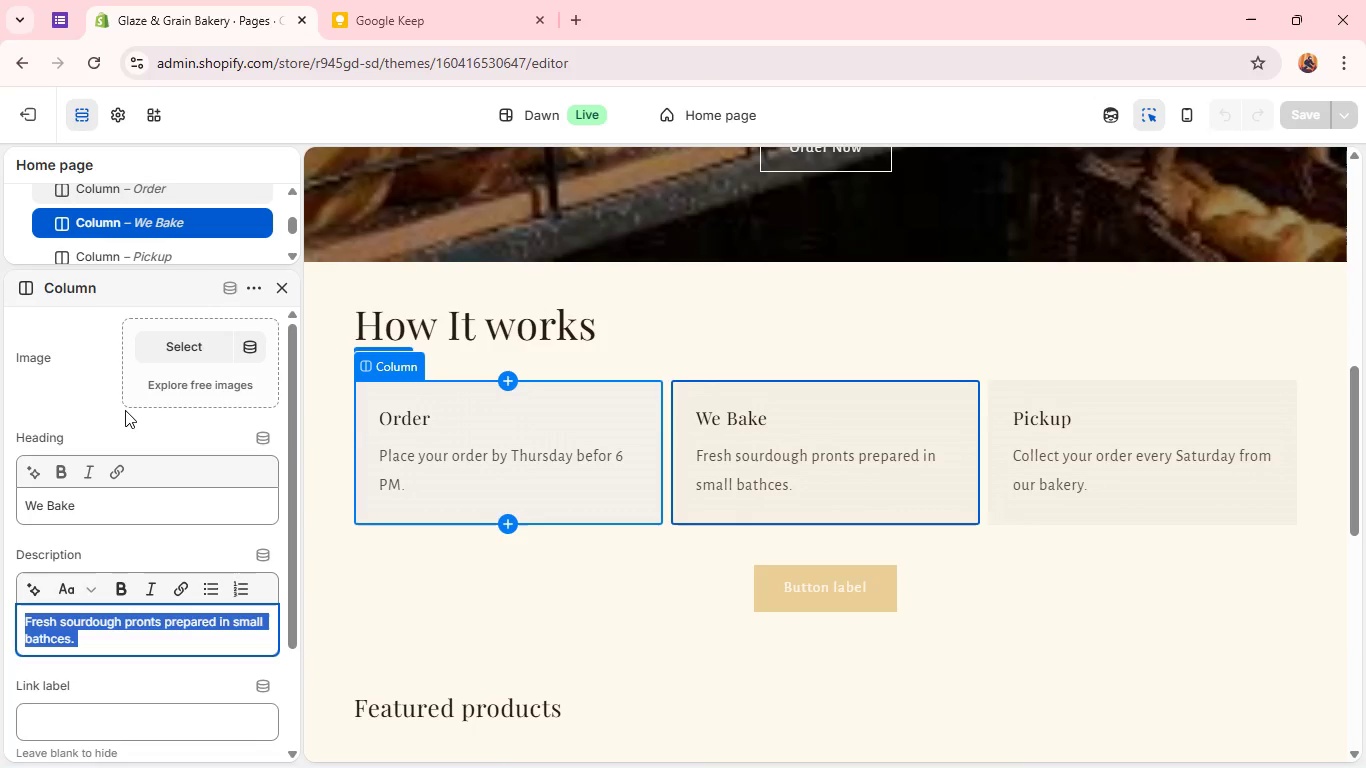 
left_click([134, 627])
 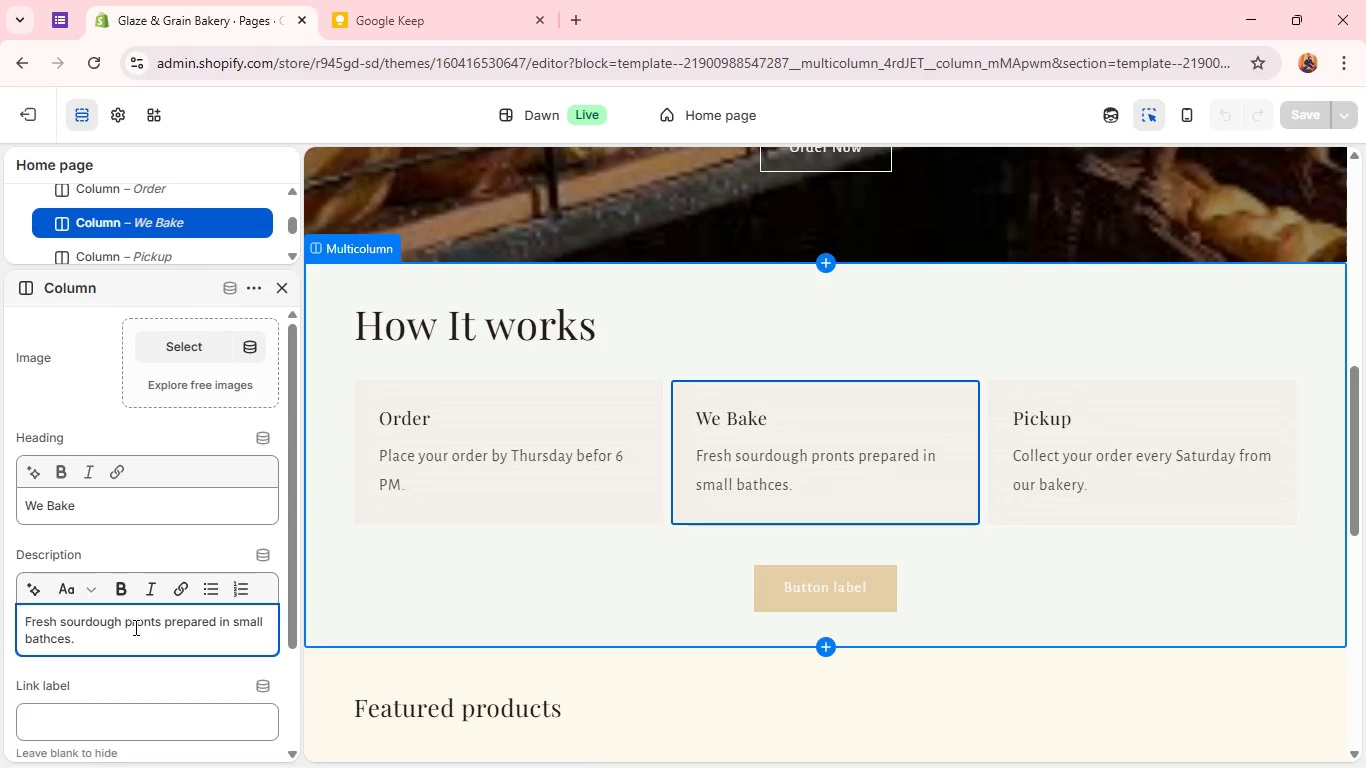 
key(Backspace)
 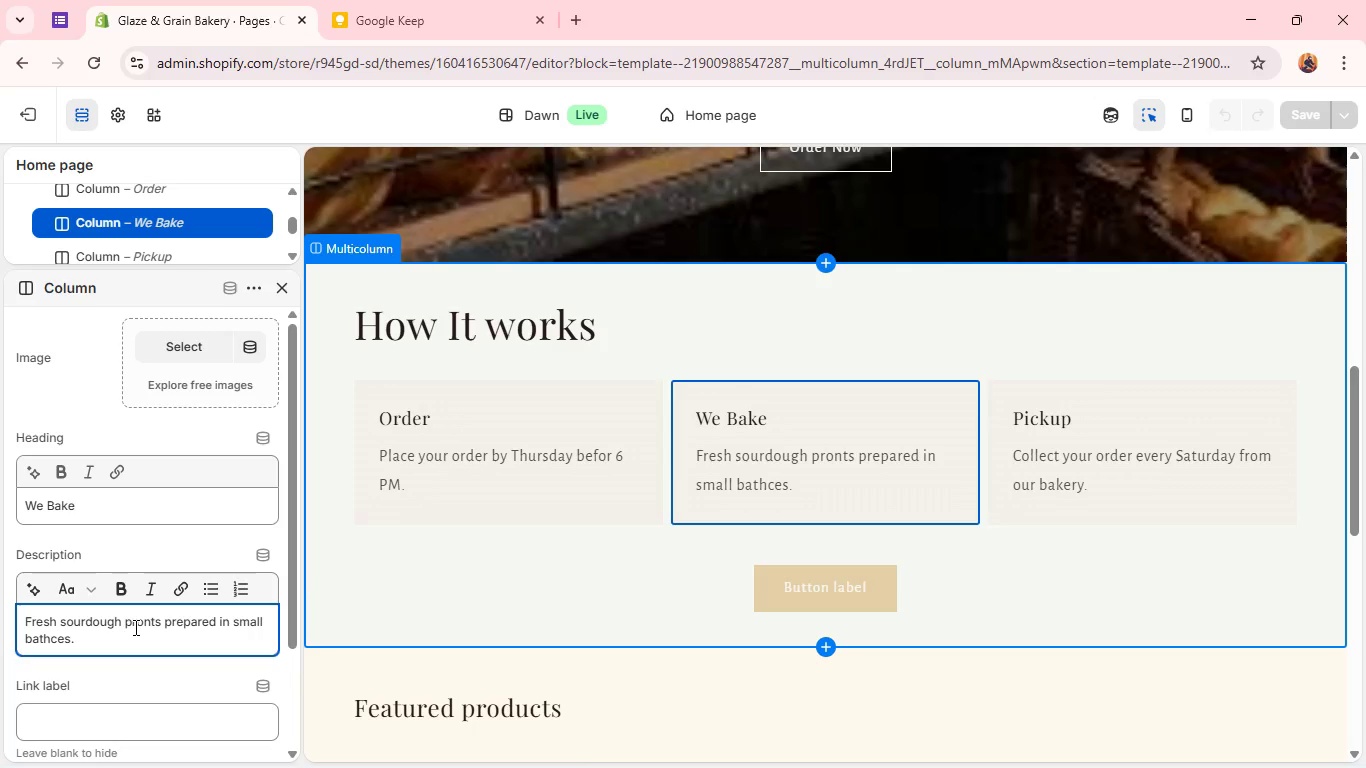 
key(Shift+P)
 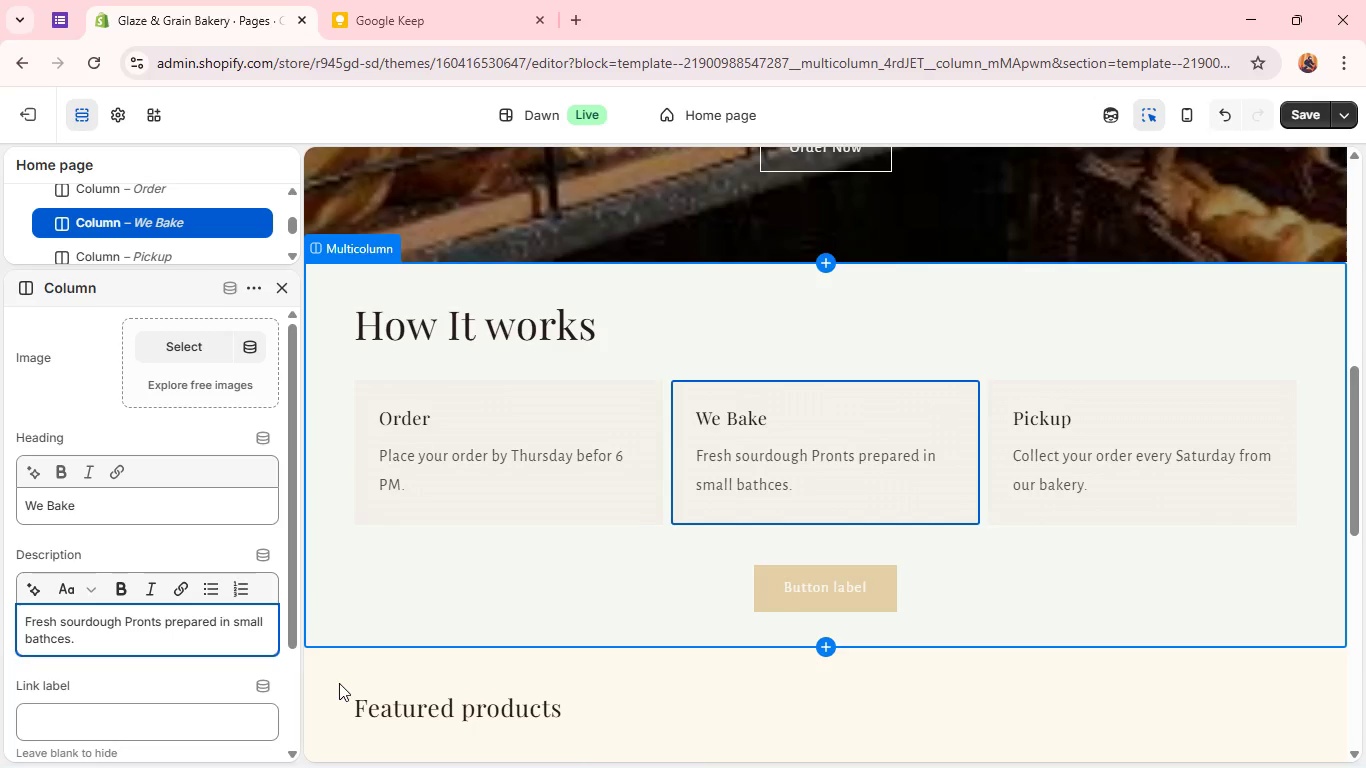 
left_click([339, 683])
 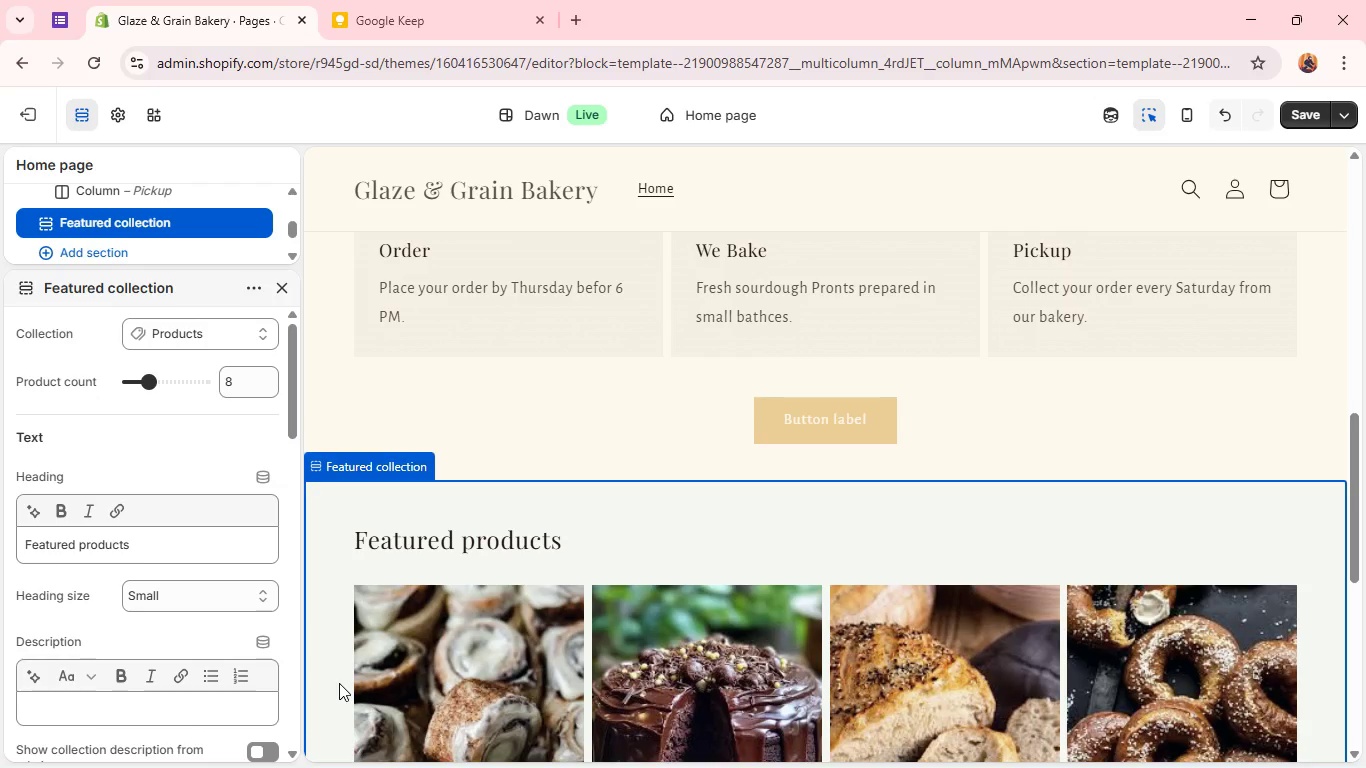 
wait(14.28)
 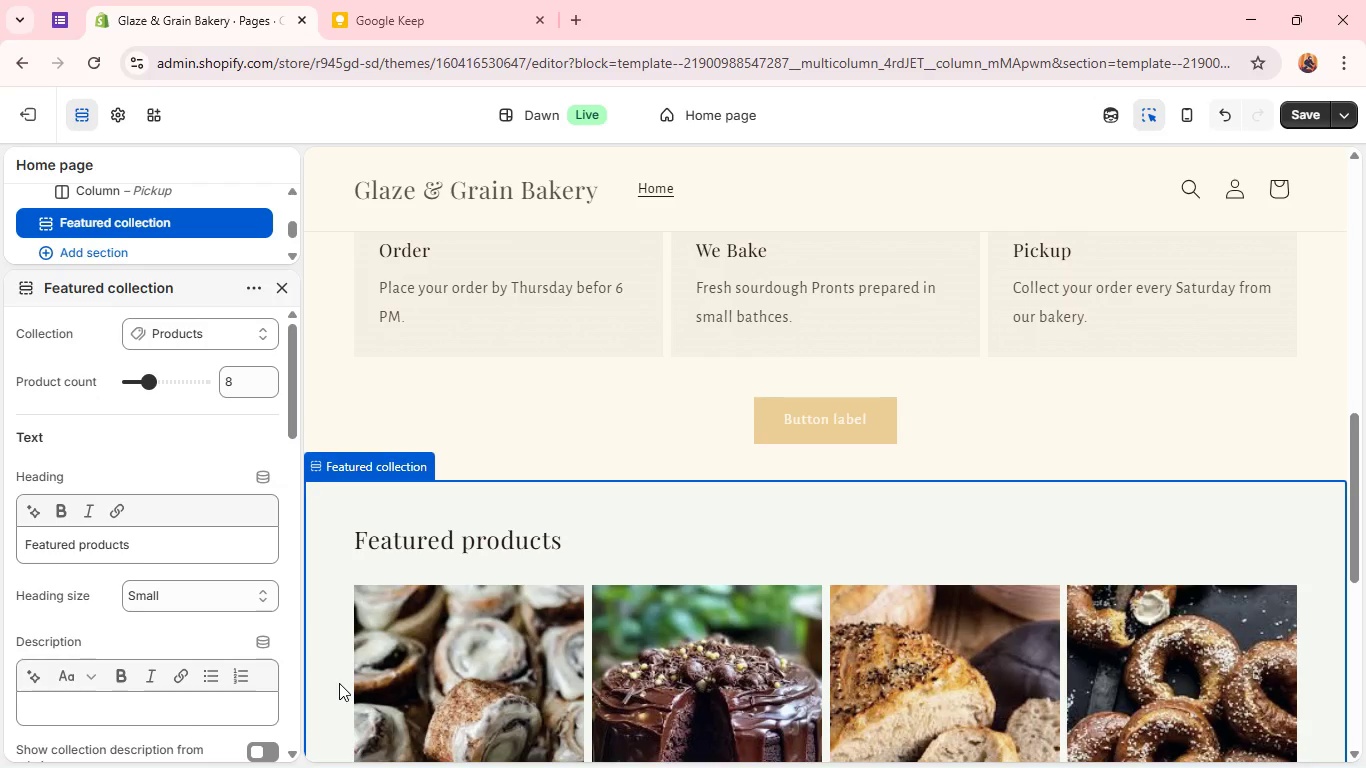 
left_click([1298, 110])
 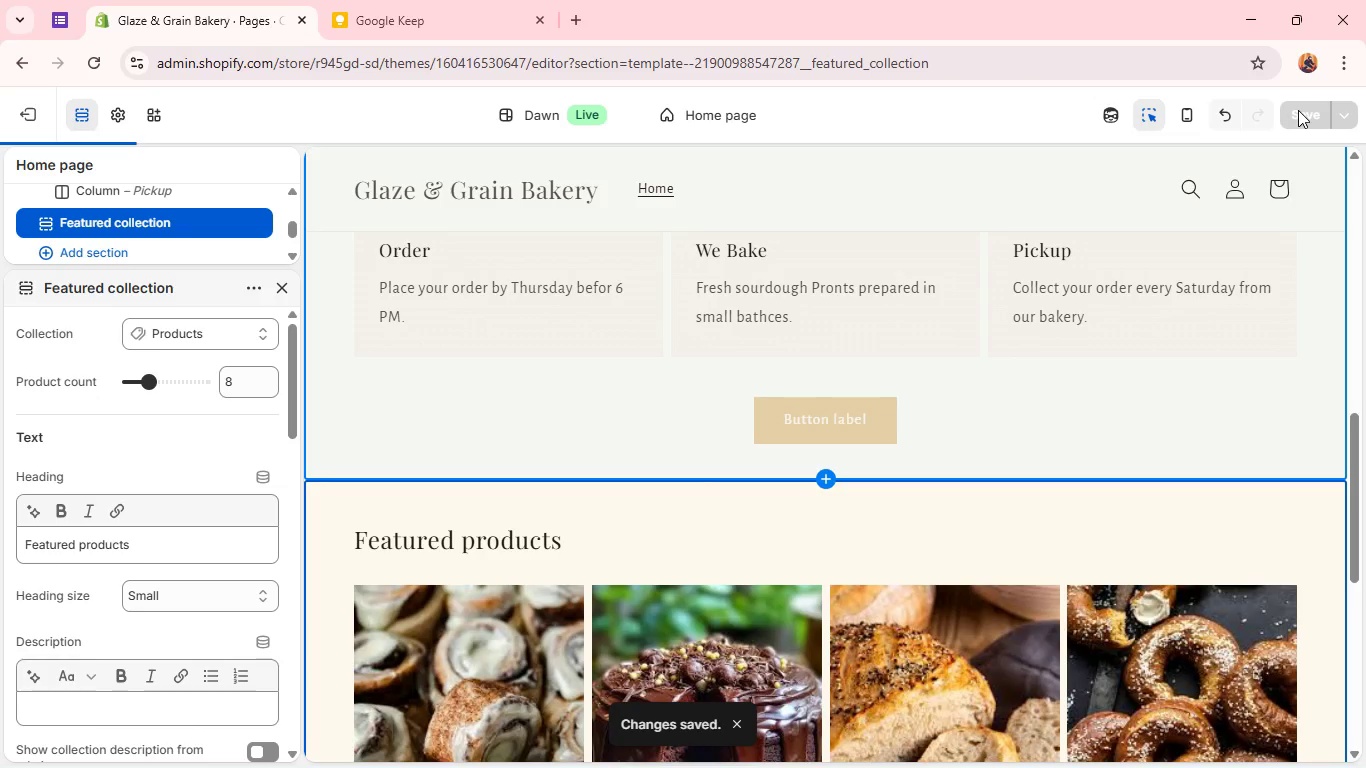 
wait(9.36)
 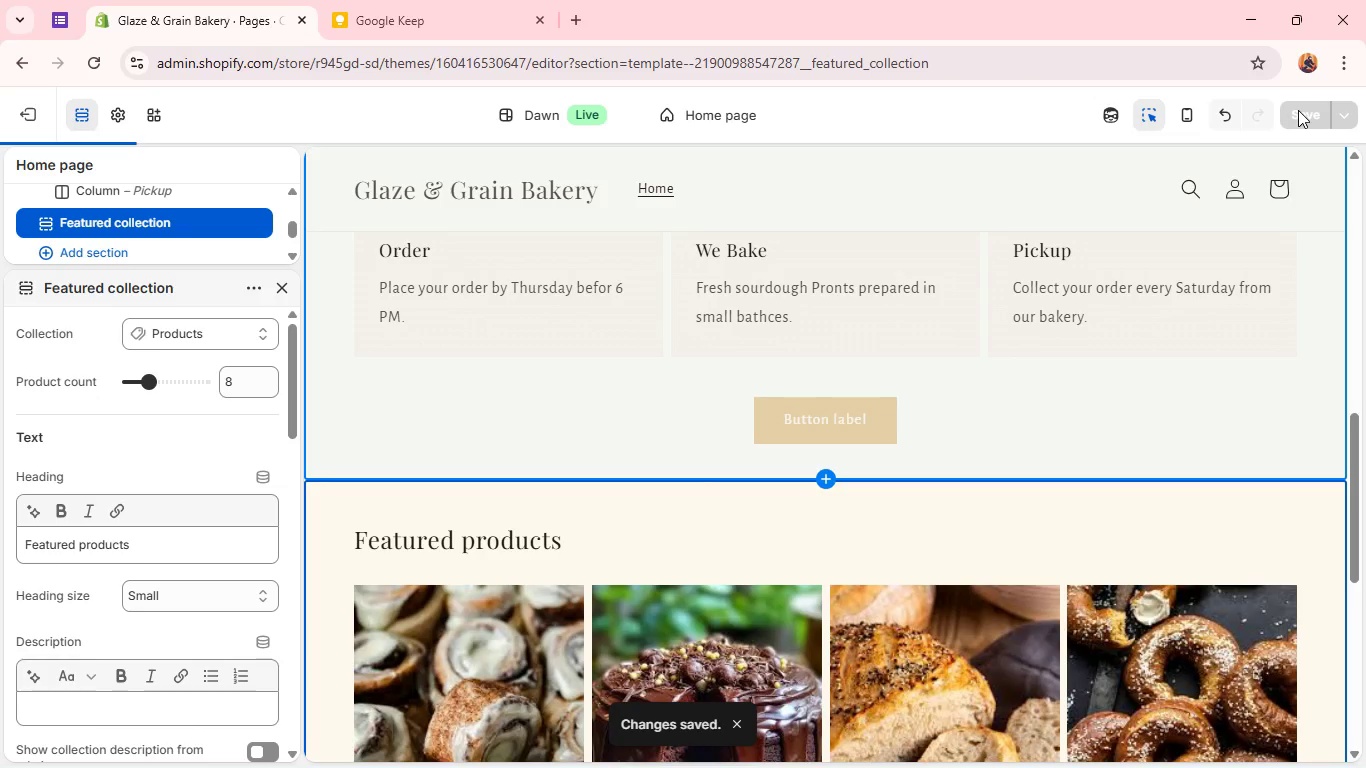 
left_click([27, 120])
 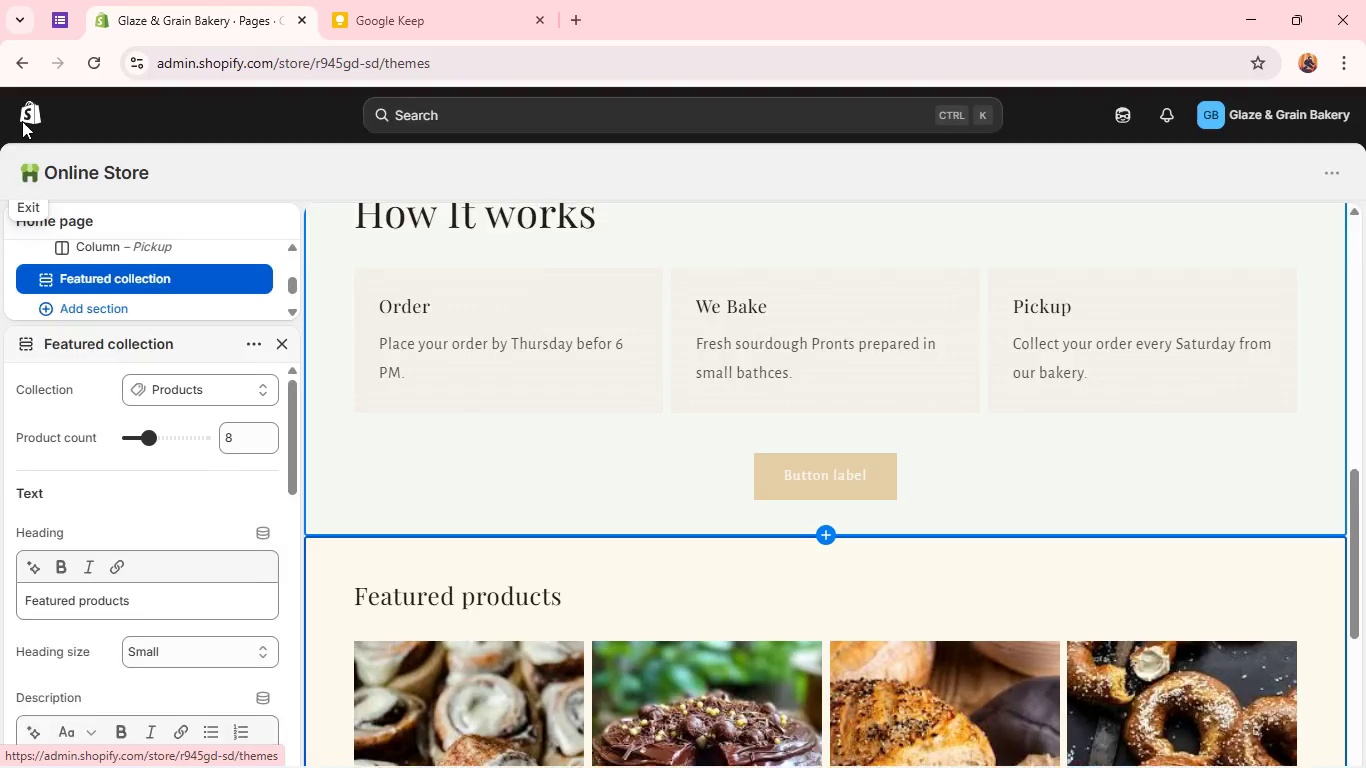 
wait(9.95)
 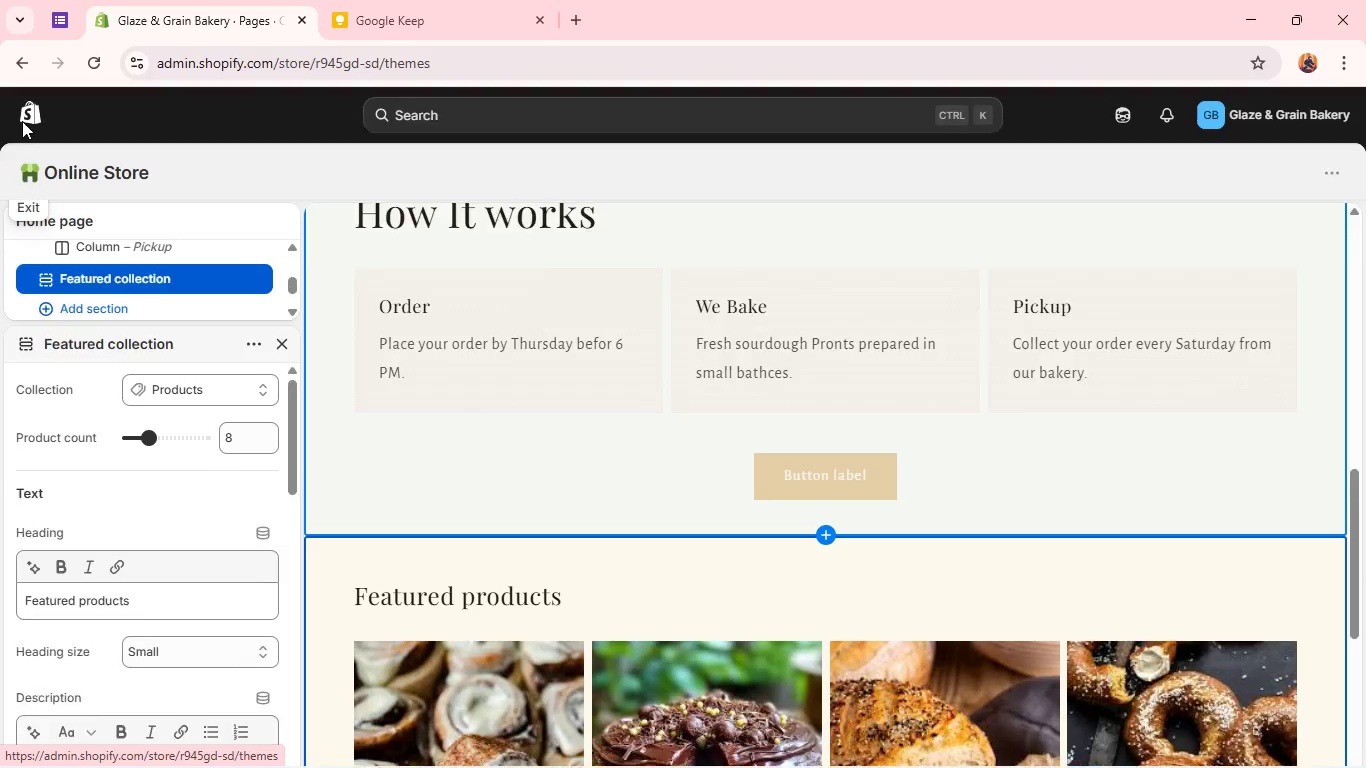 
left_click([59, 223])
 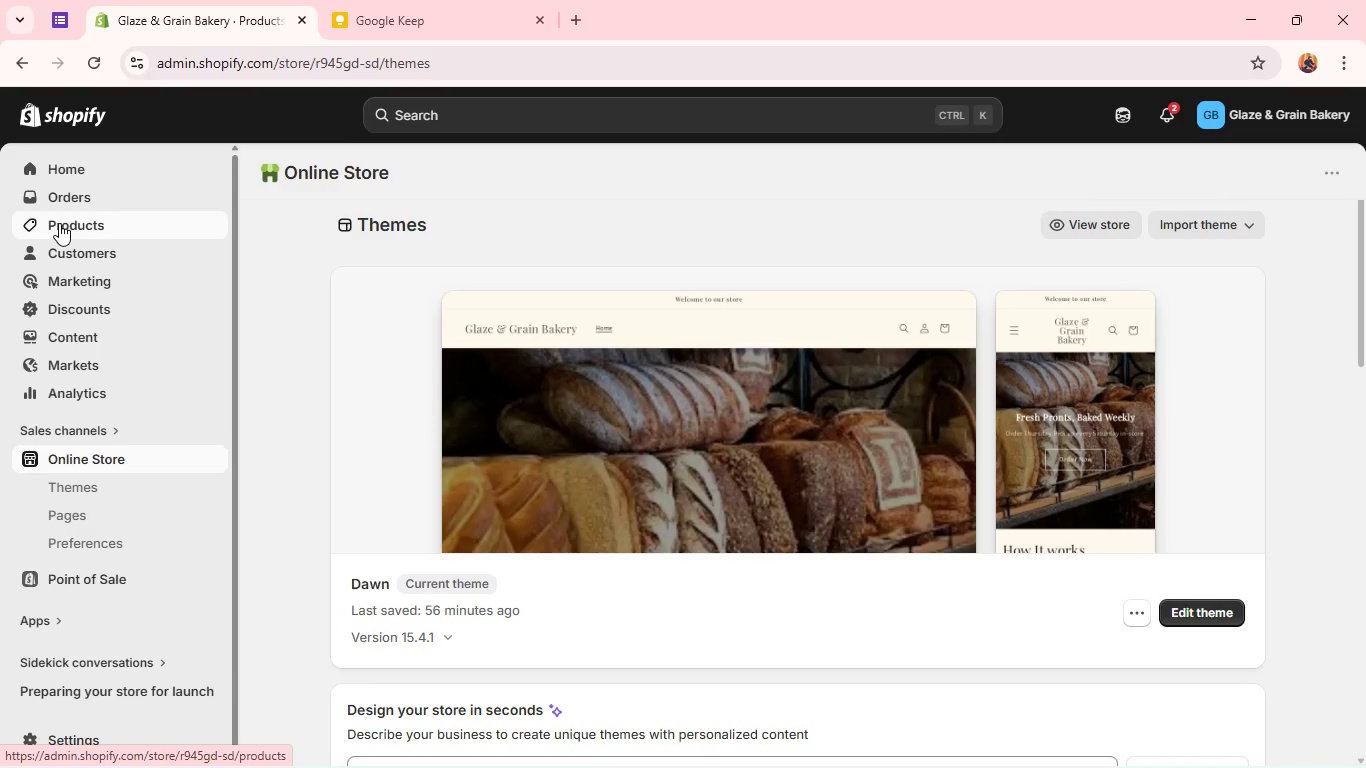 
left_click([91, 253])
 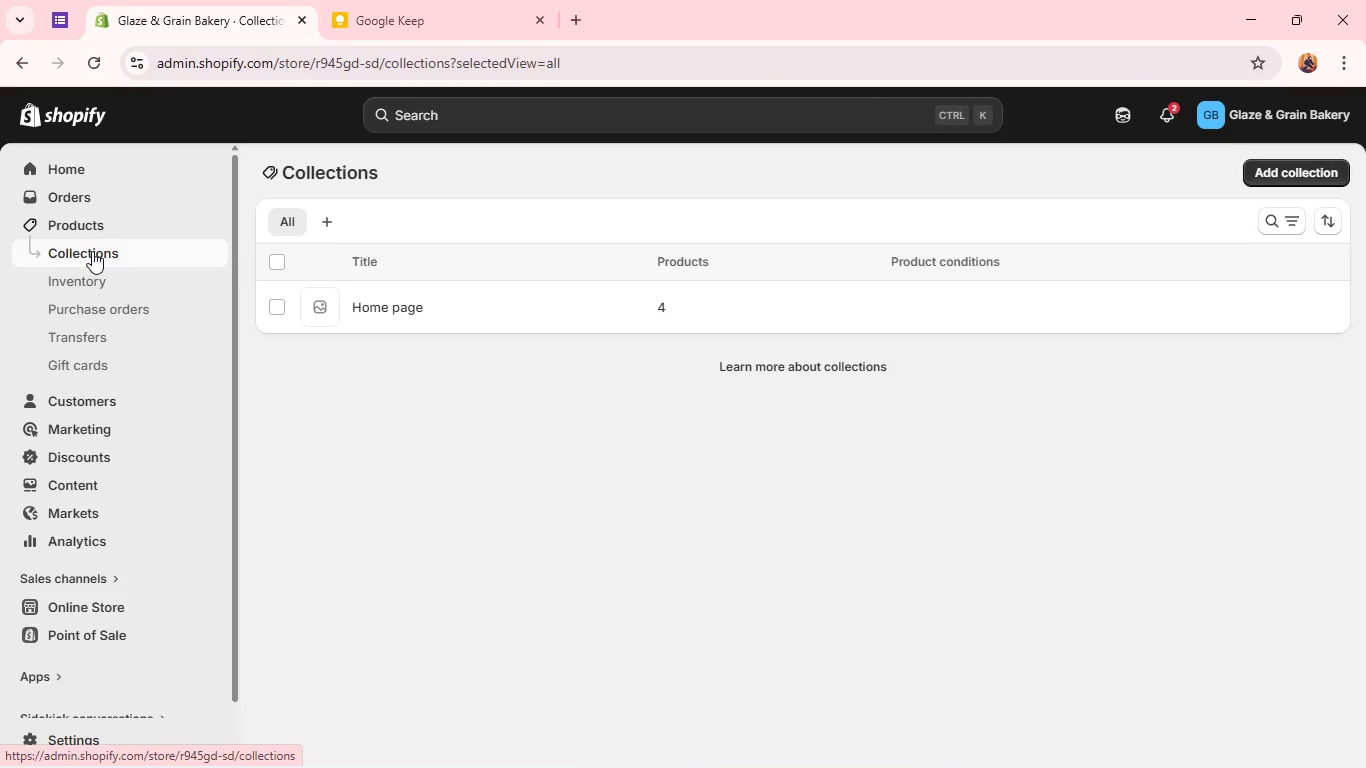 
wait(23.62)
 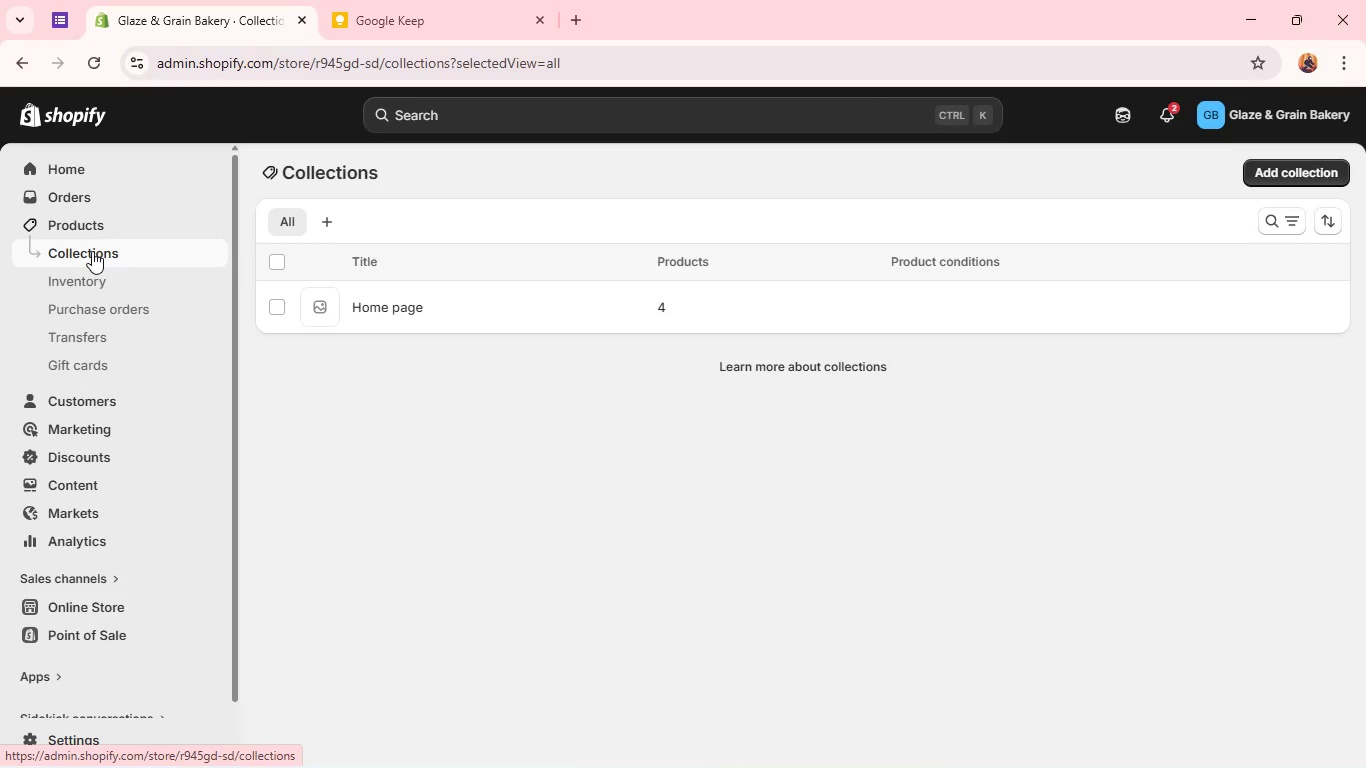 
left_click([1269, 168])
 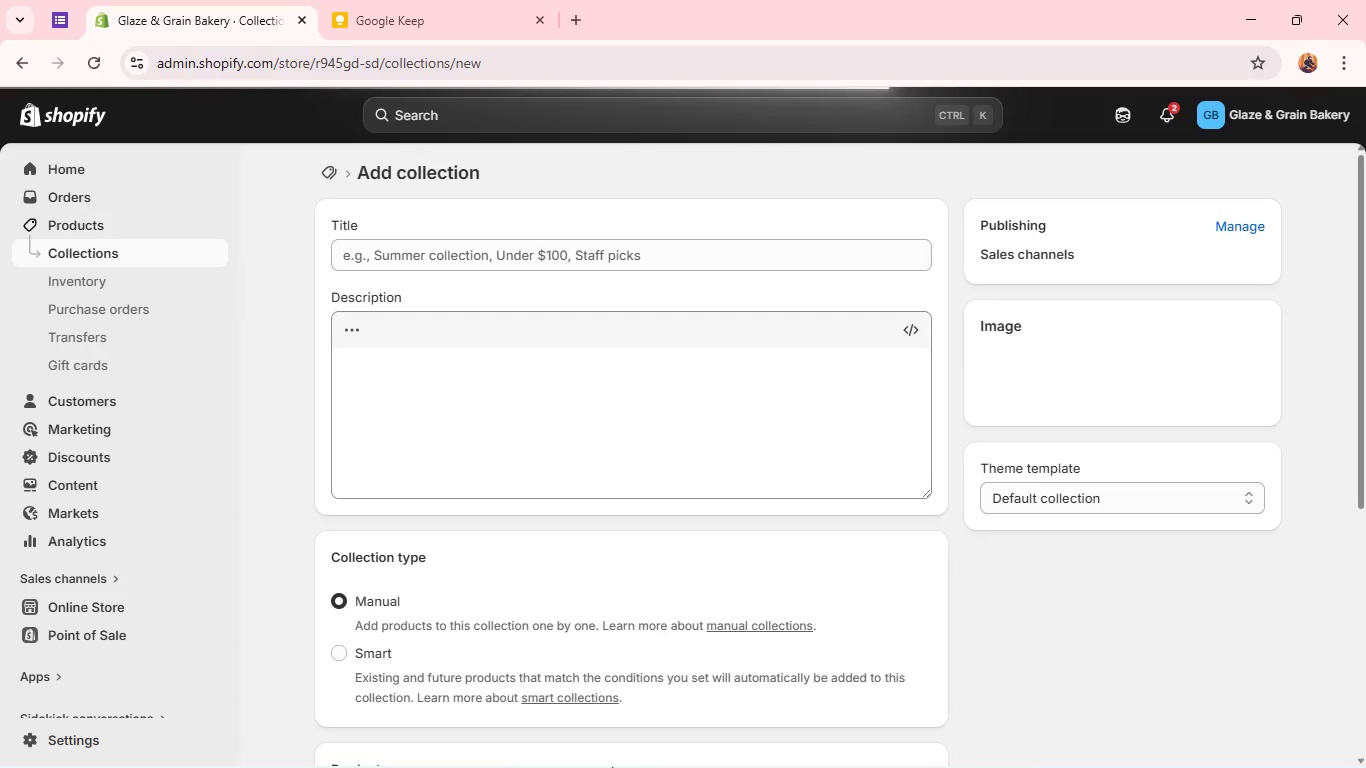 
wait(7.22)
 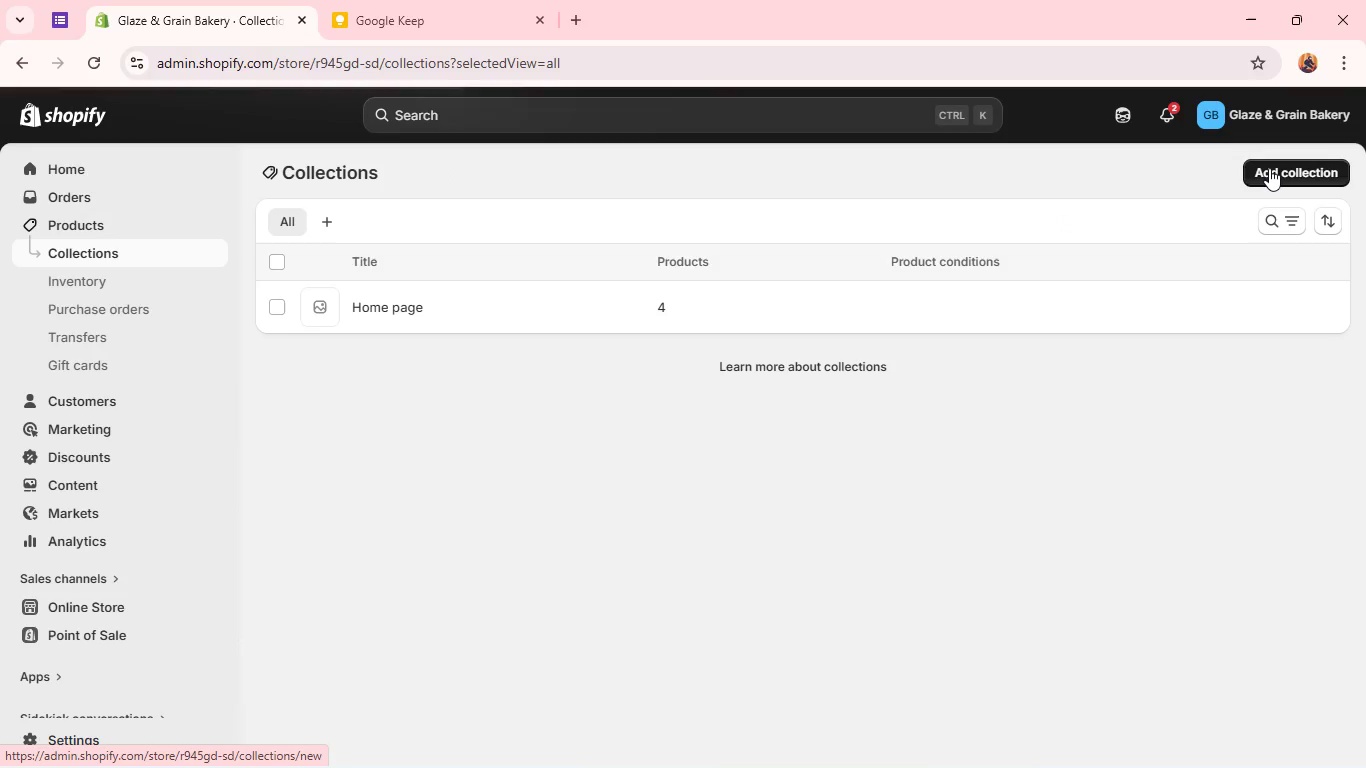 
left_click([567, 744])